 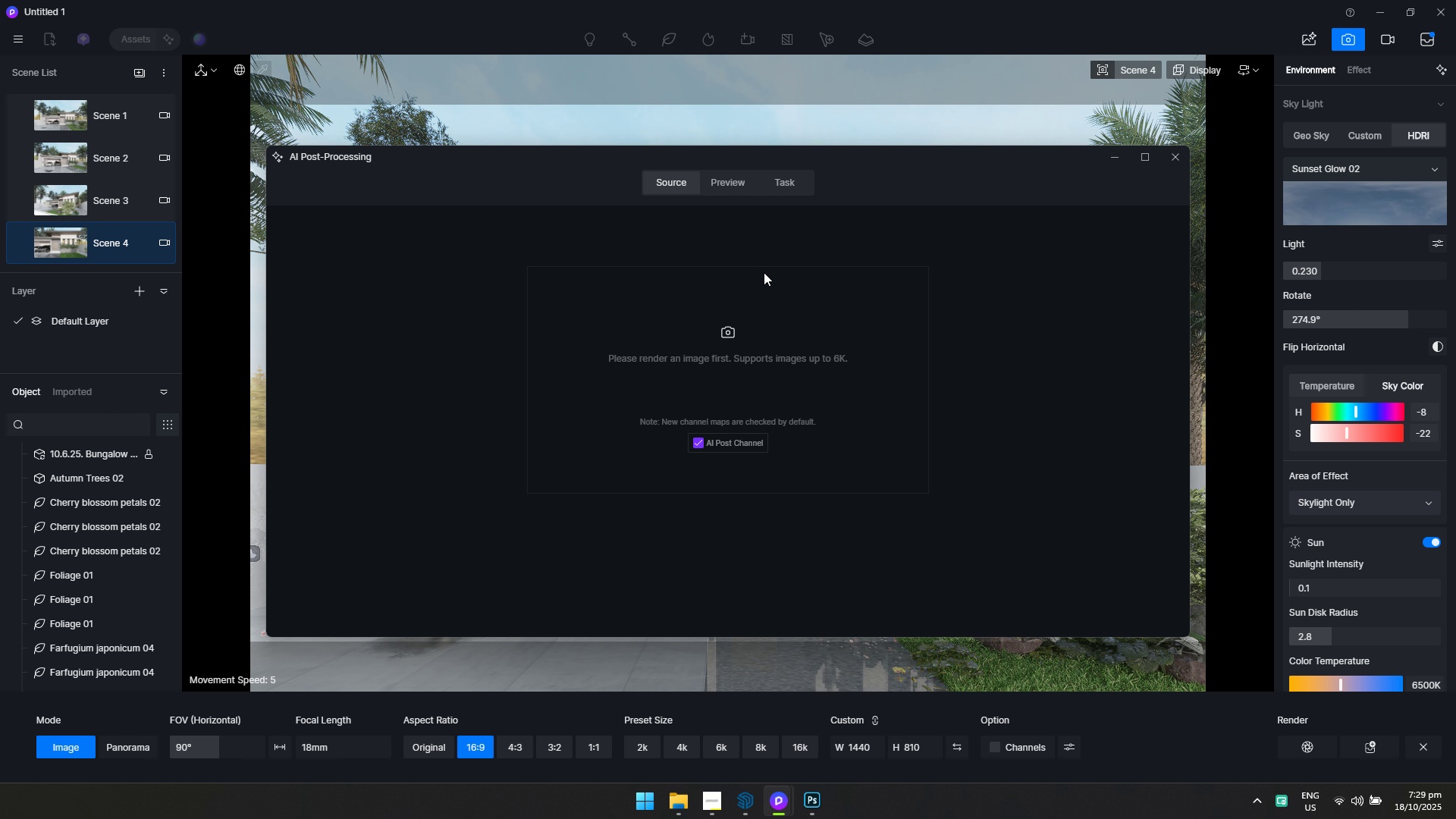 
double_click([347, 282])
 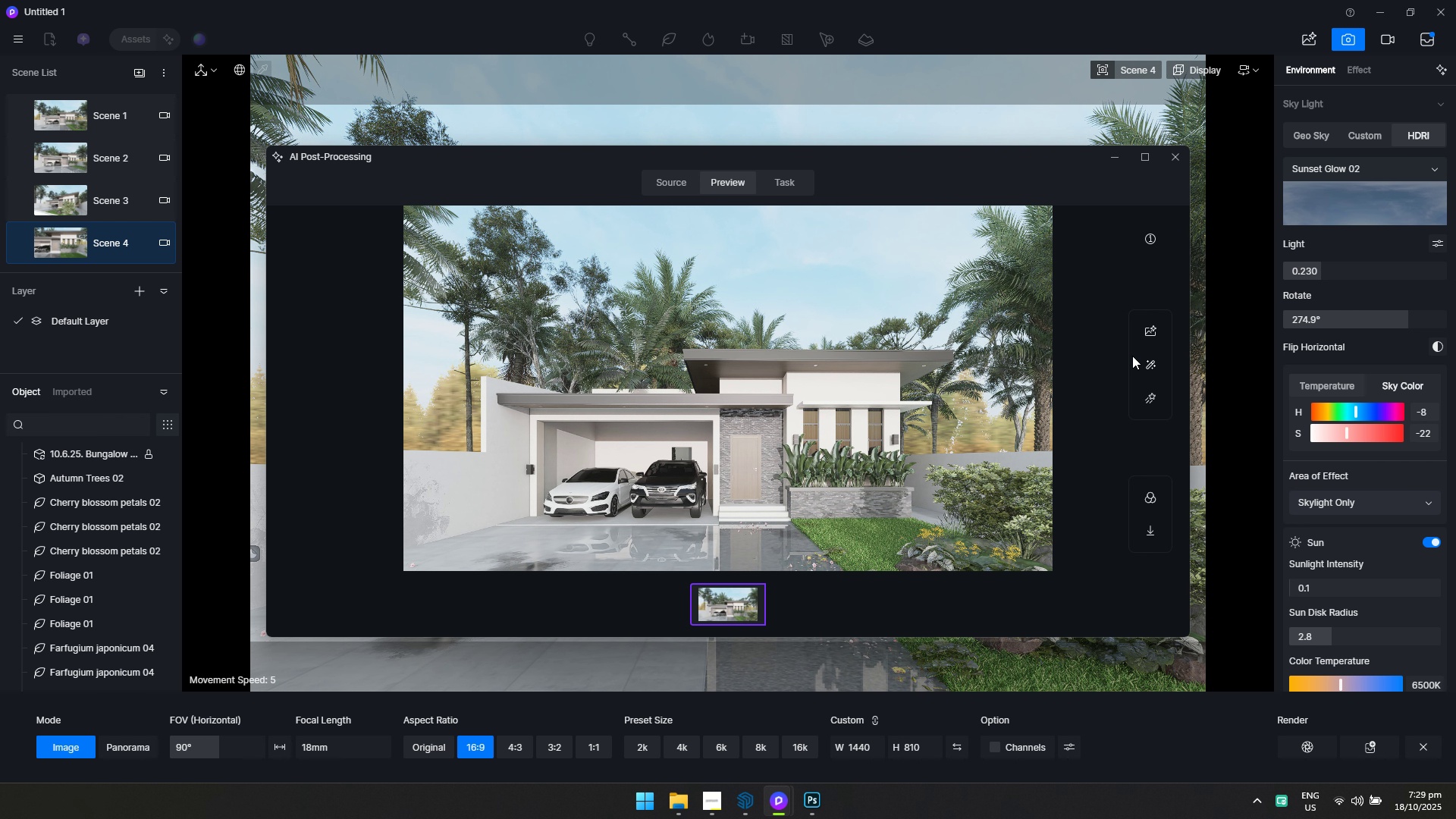 
left_click([1156, 328])
 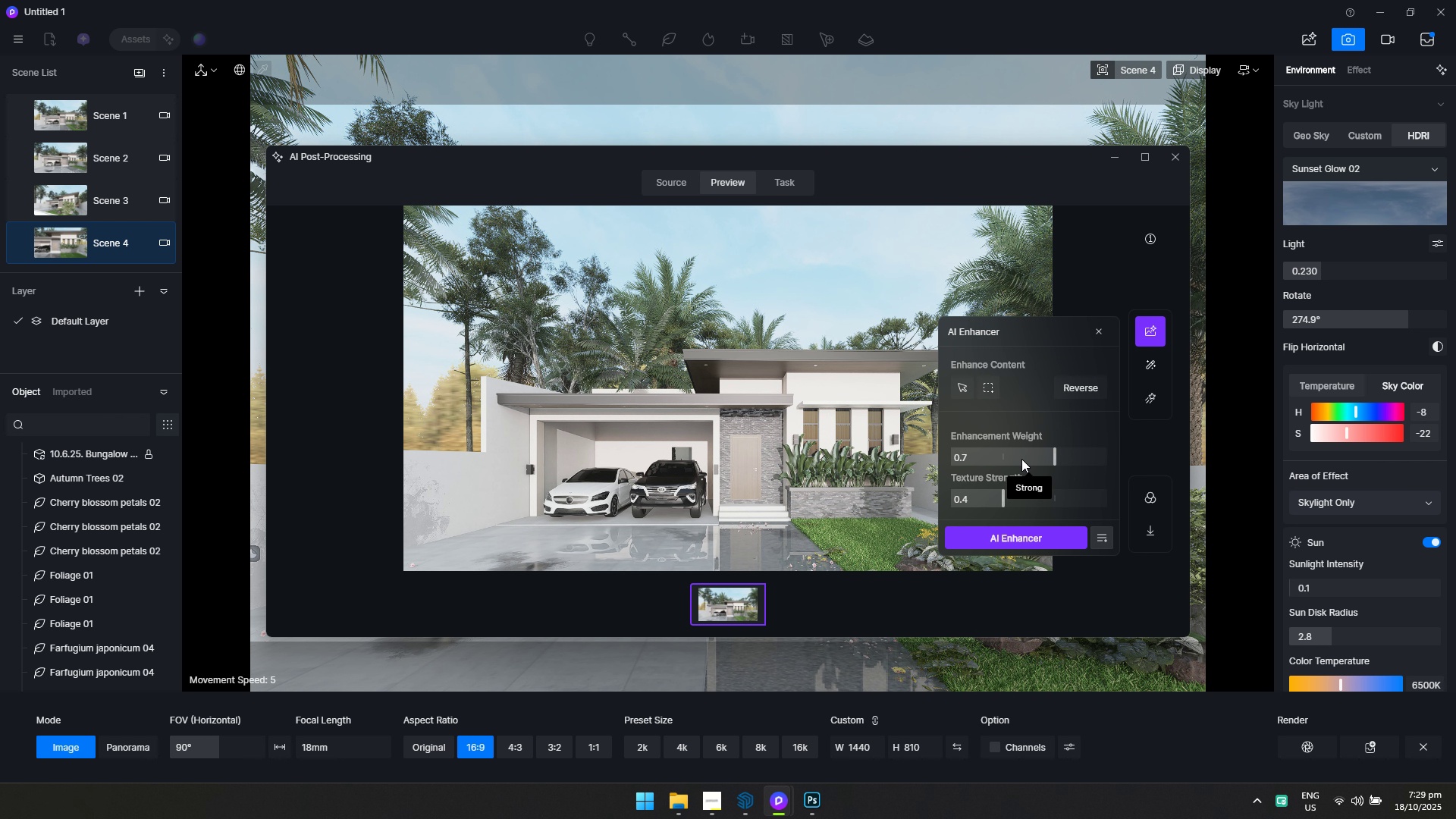 
left_click_drag(start_coordinate=[1049, 450], to_coordinate=[1134, 453])
 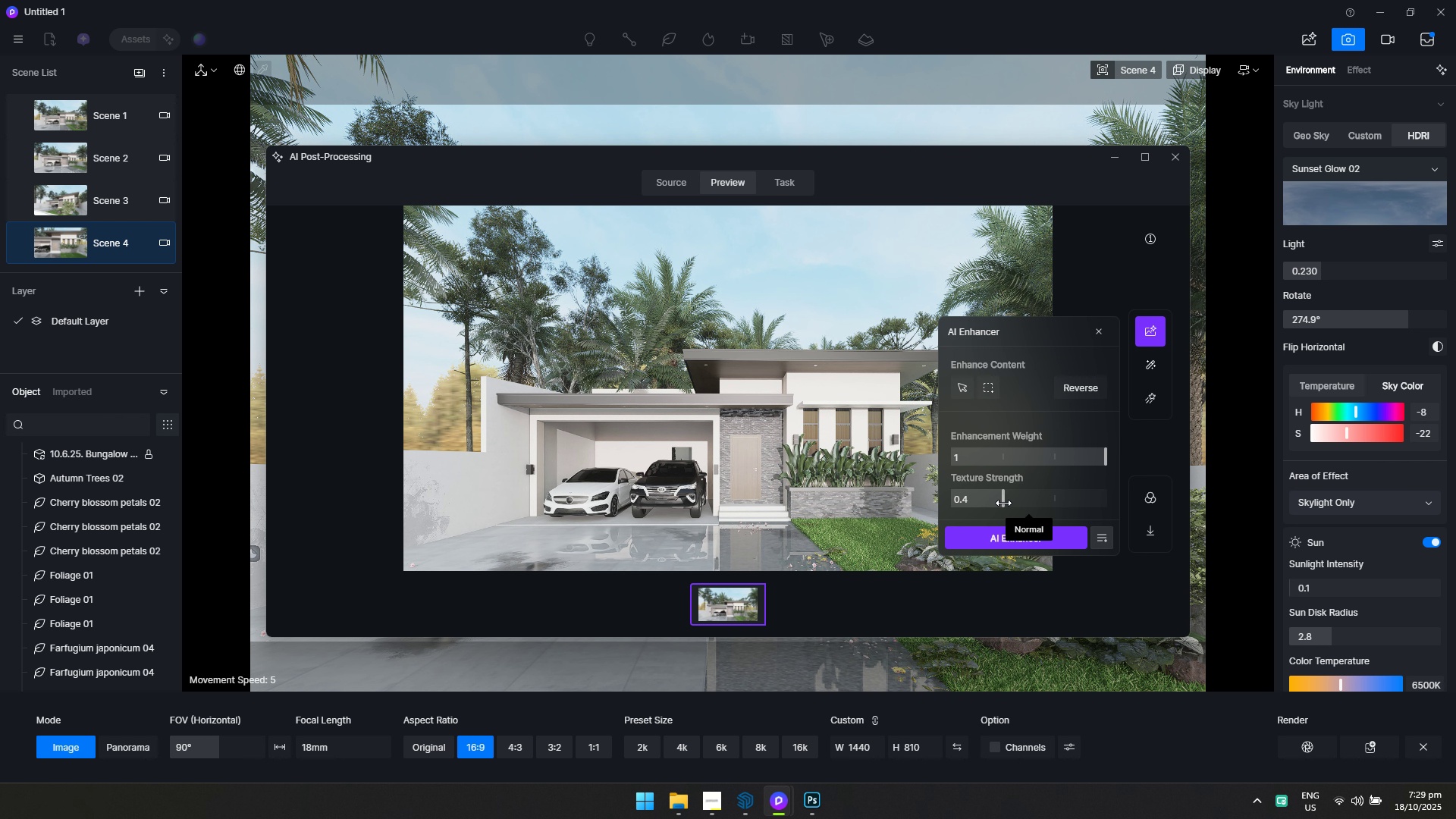 
left_click_drag(start_coordinate=[1003, 503], to_coordinate=[1017, 504])
 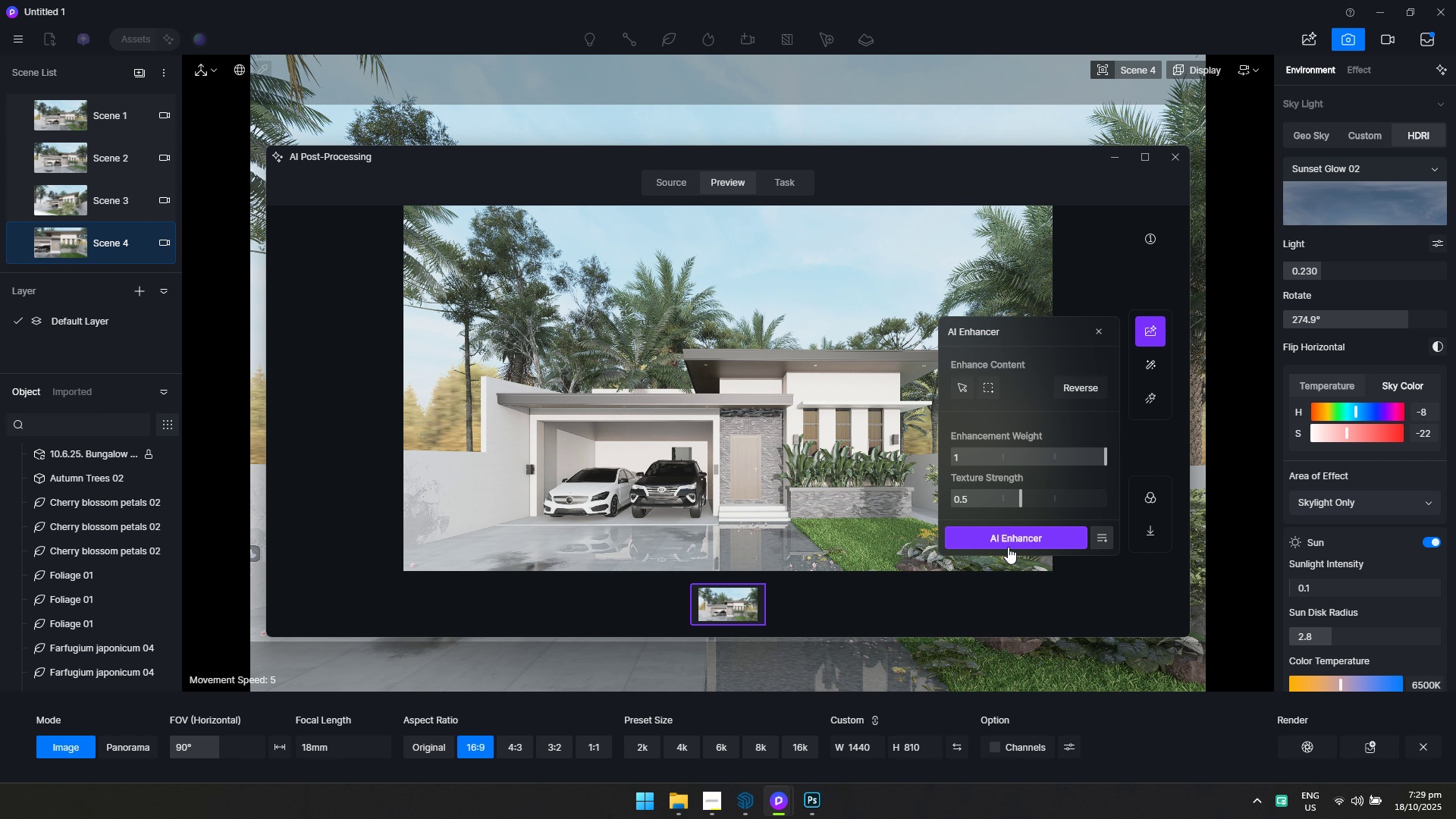 
left_click([1008, 547])
 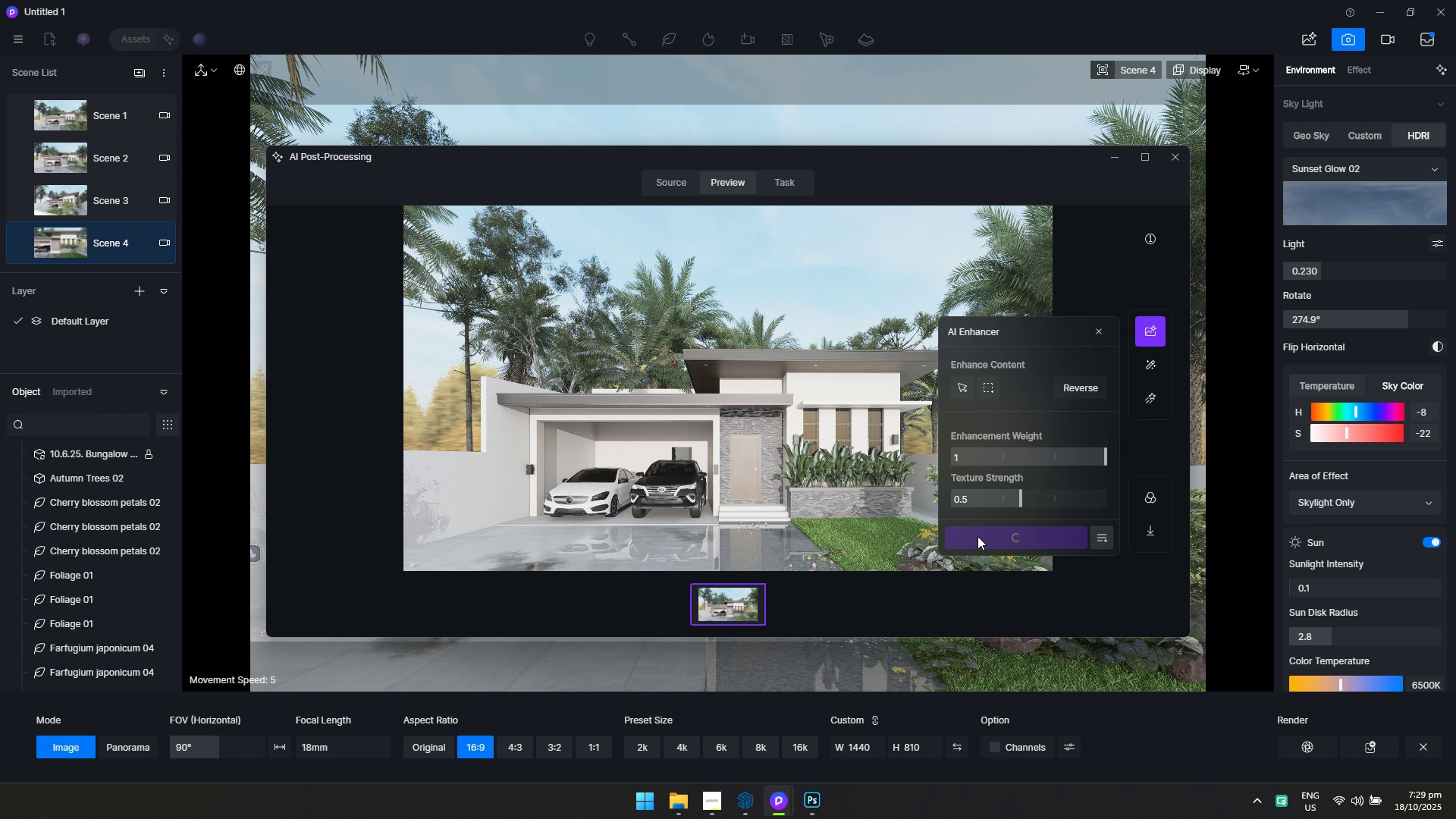 
wait(9.43)
 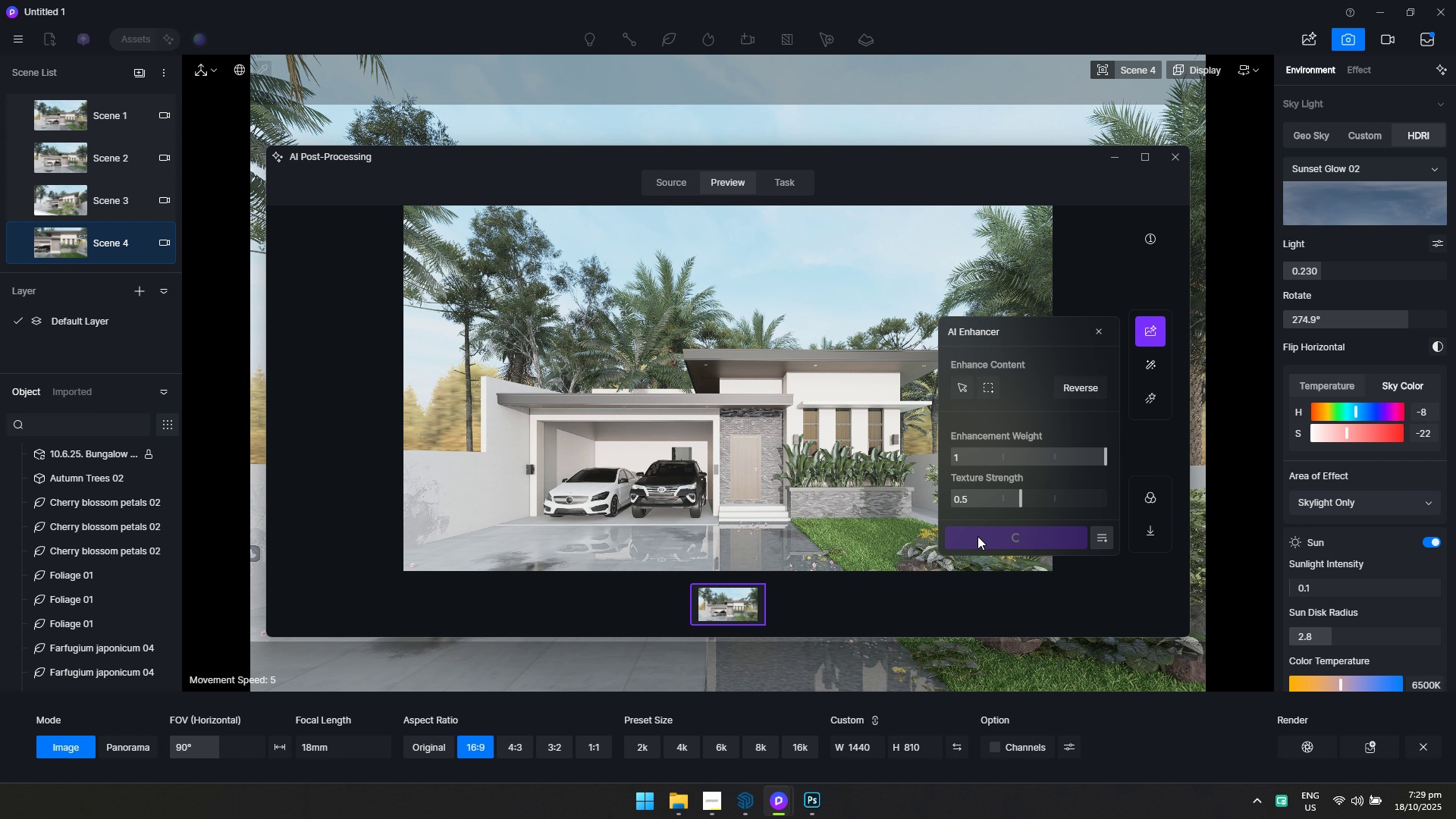 
left_click([752, 809])
 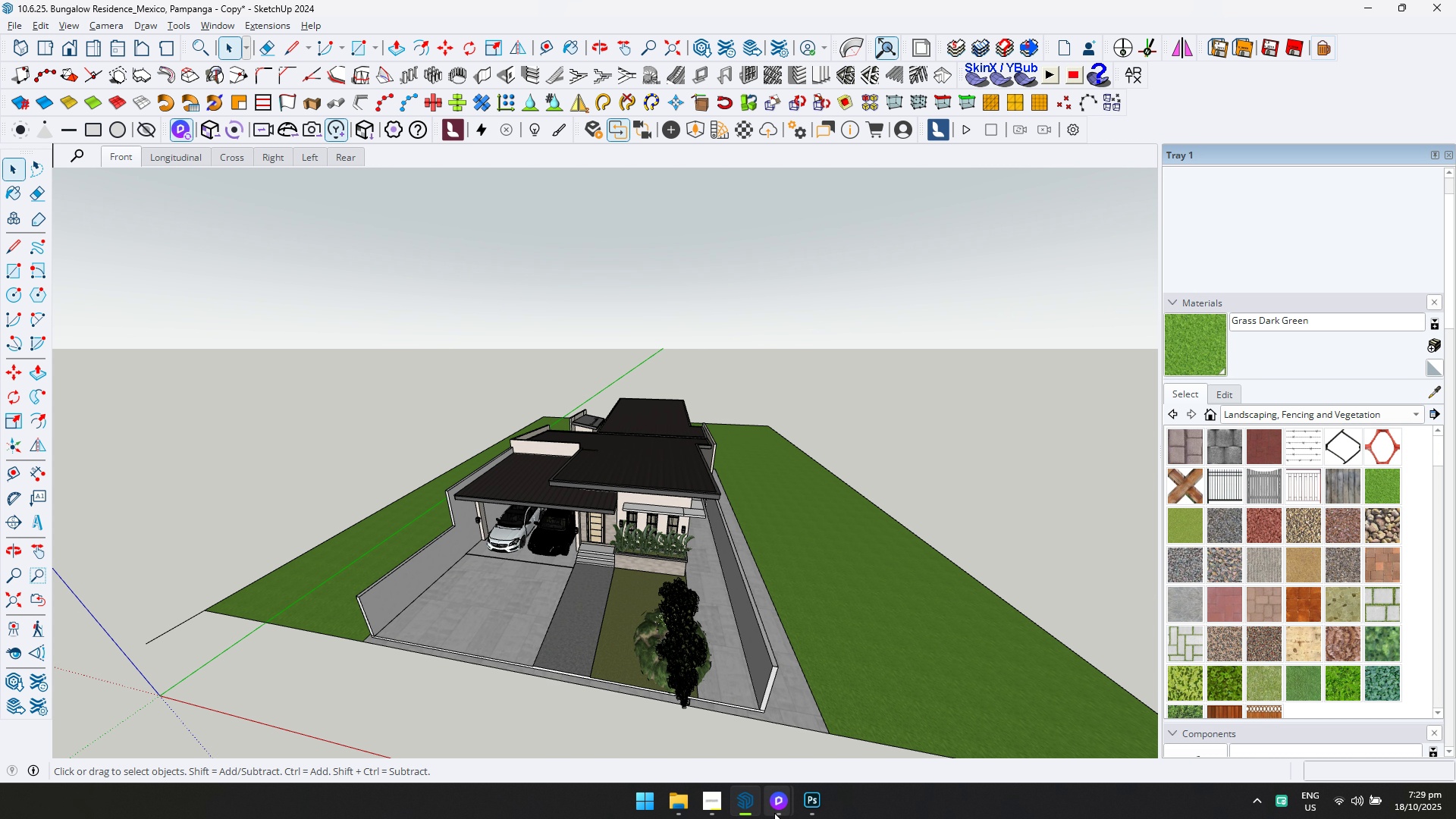 
left_click([774, 813])
 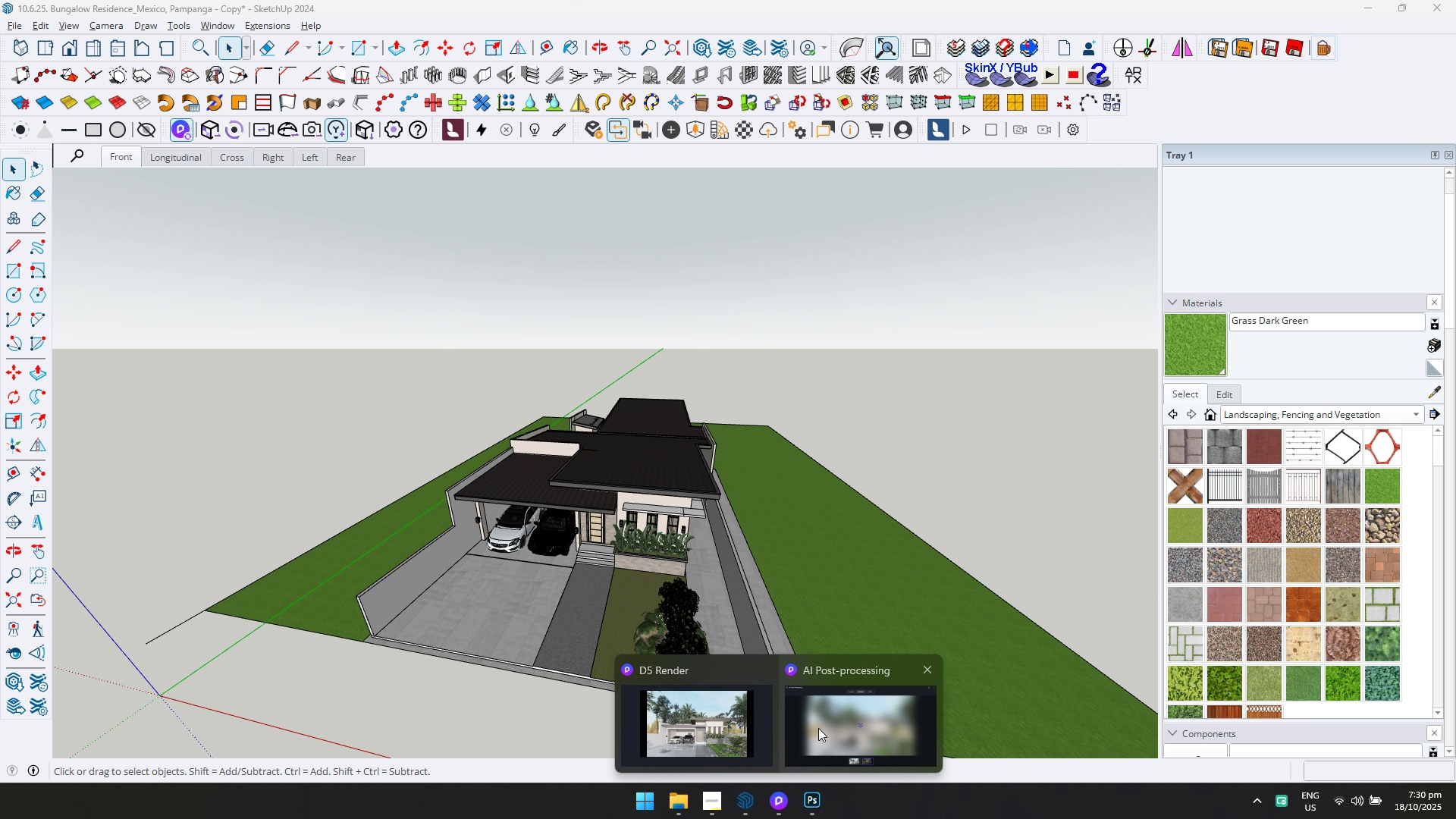 
left_click([820, 723])
 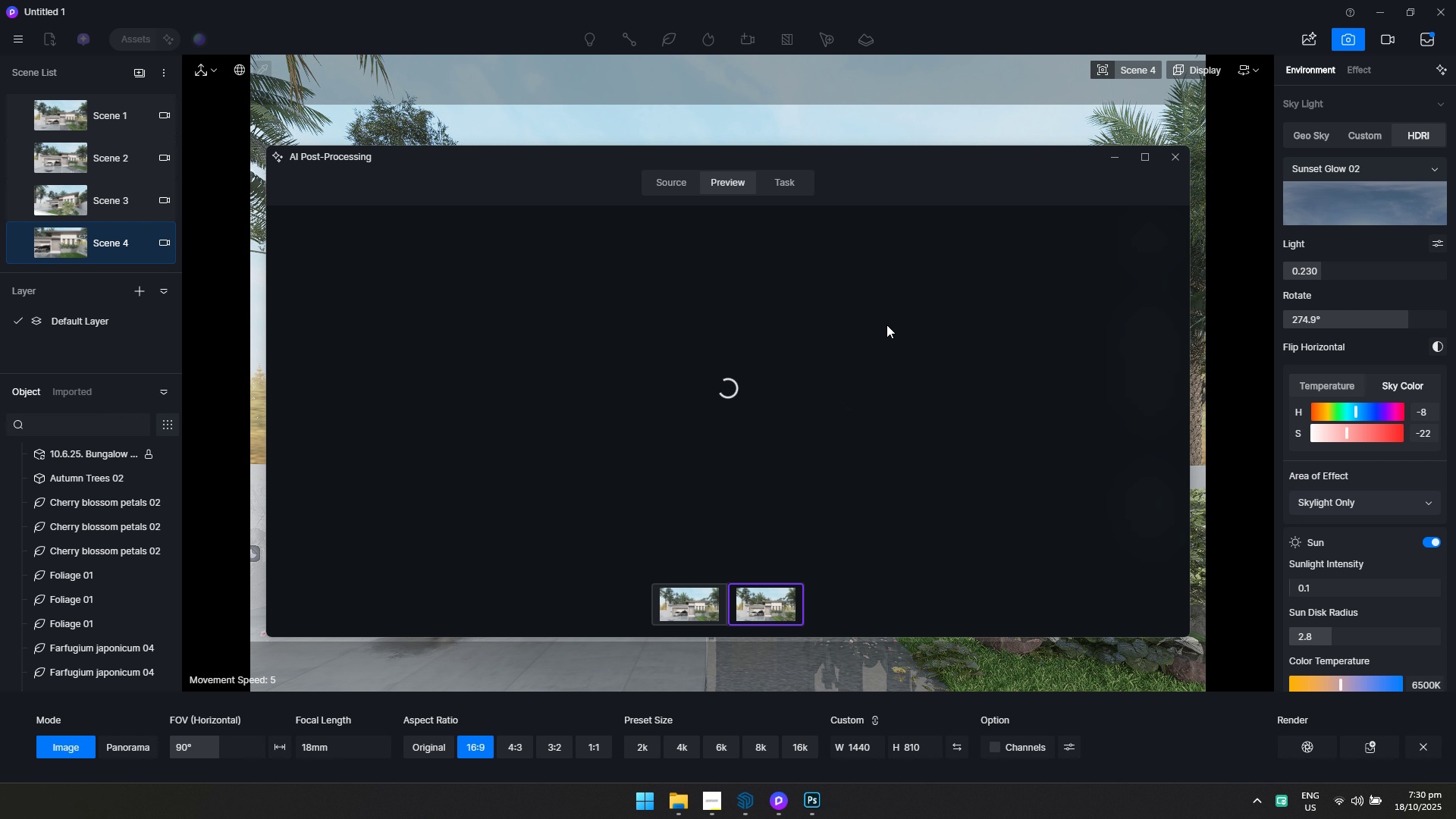 
wait(37.15)
 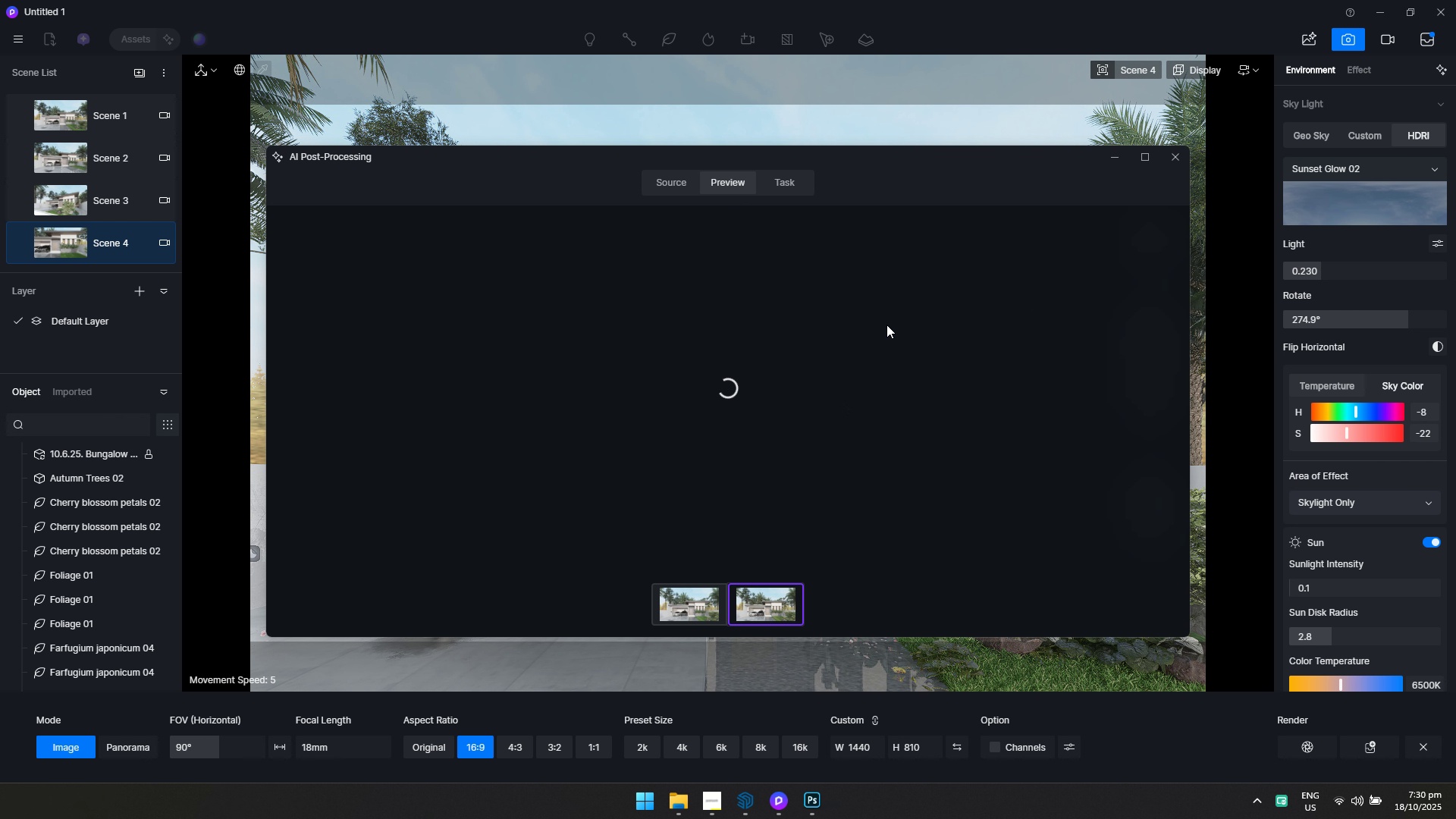 
left_click([918, 818])
 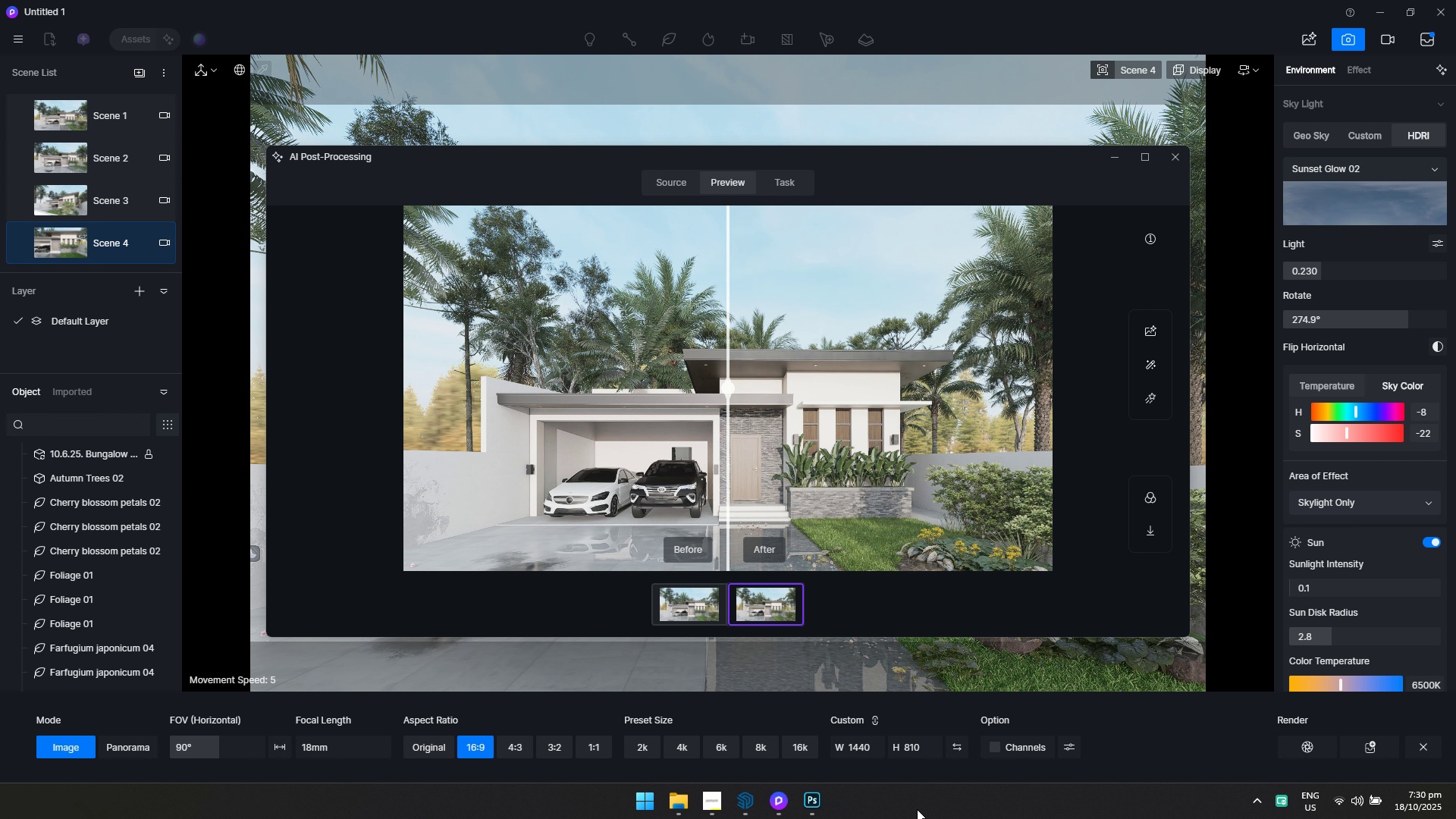 
wait(24.29)
 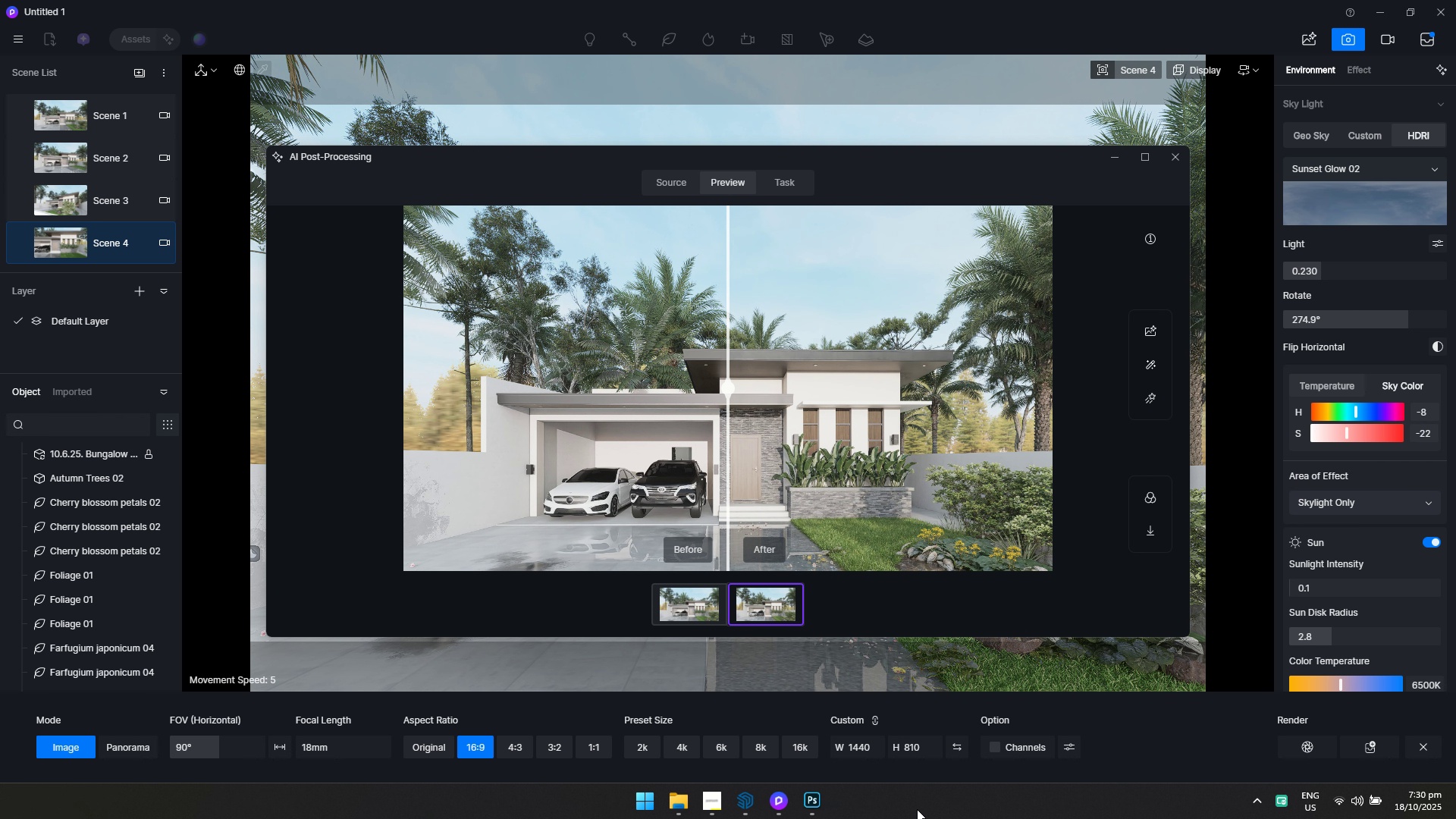 
left_click_drag(start_coordinate=[733, 394], to_coordinate=[463, 450])
 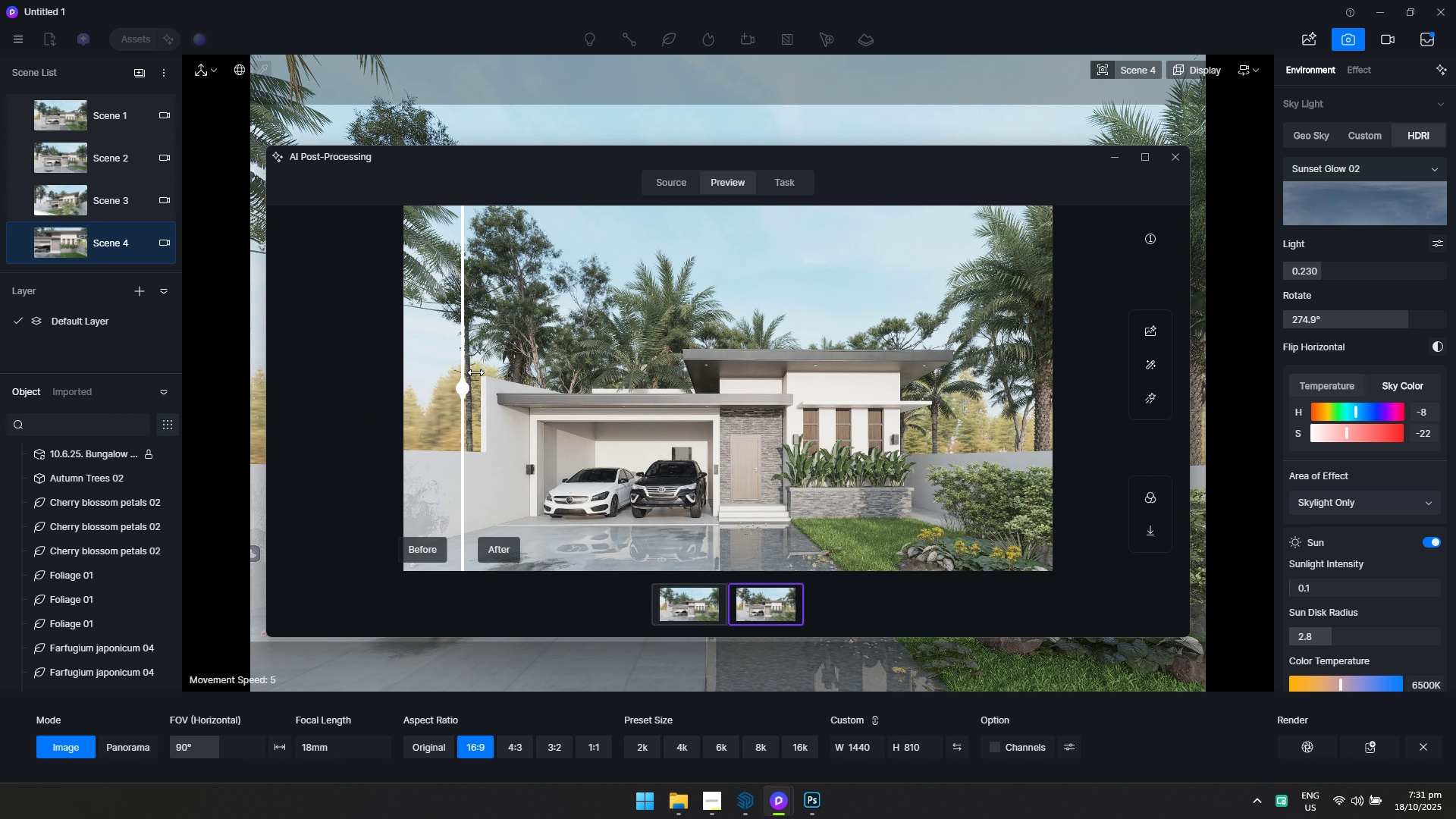 
left_click_drag(start_coordinate=[463, 376], to_coordinate=[363, 381])
 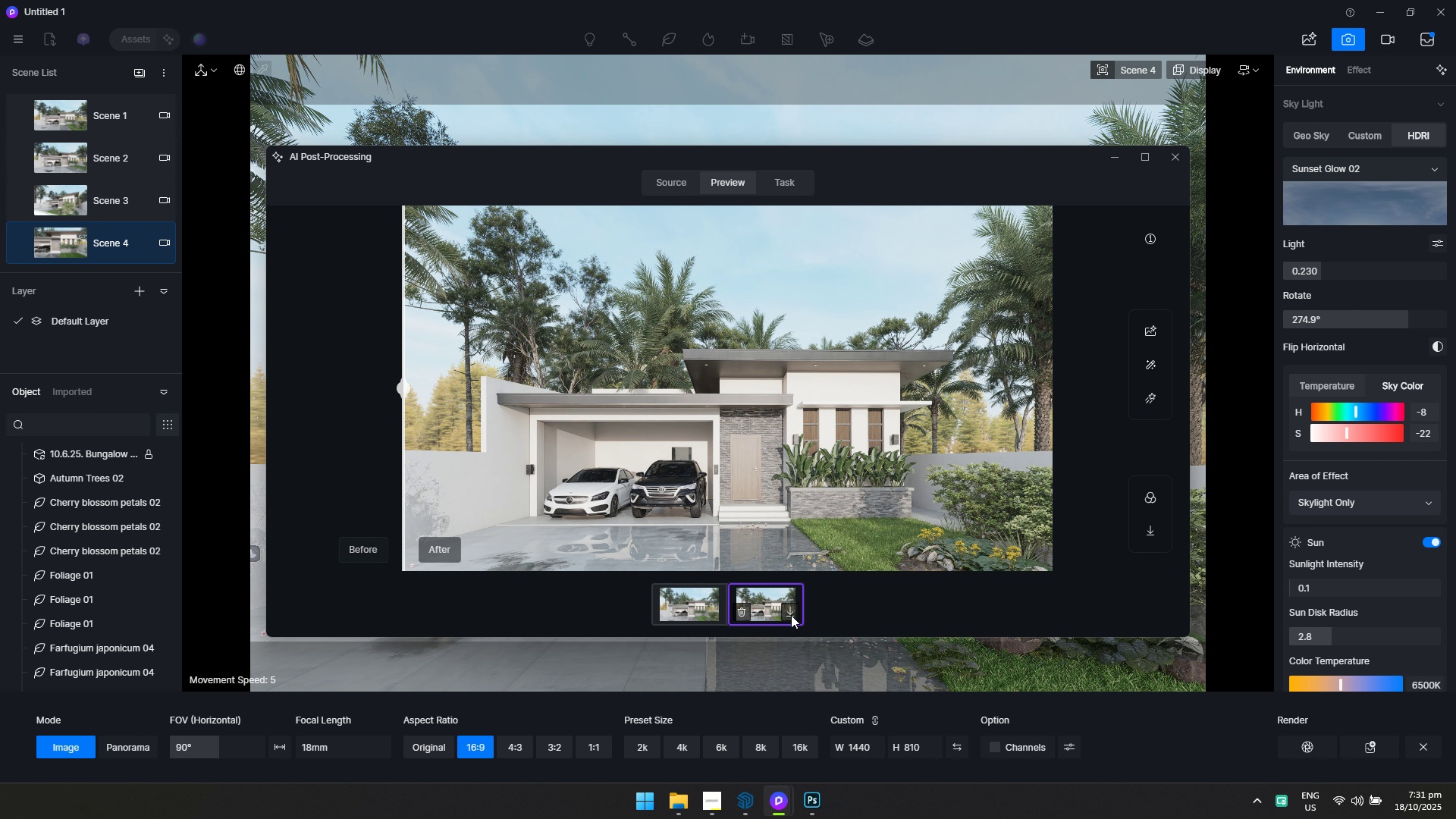 
left_click([791, 615])
 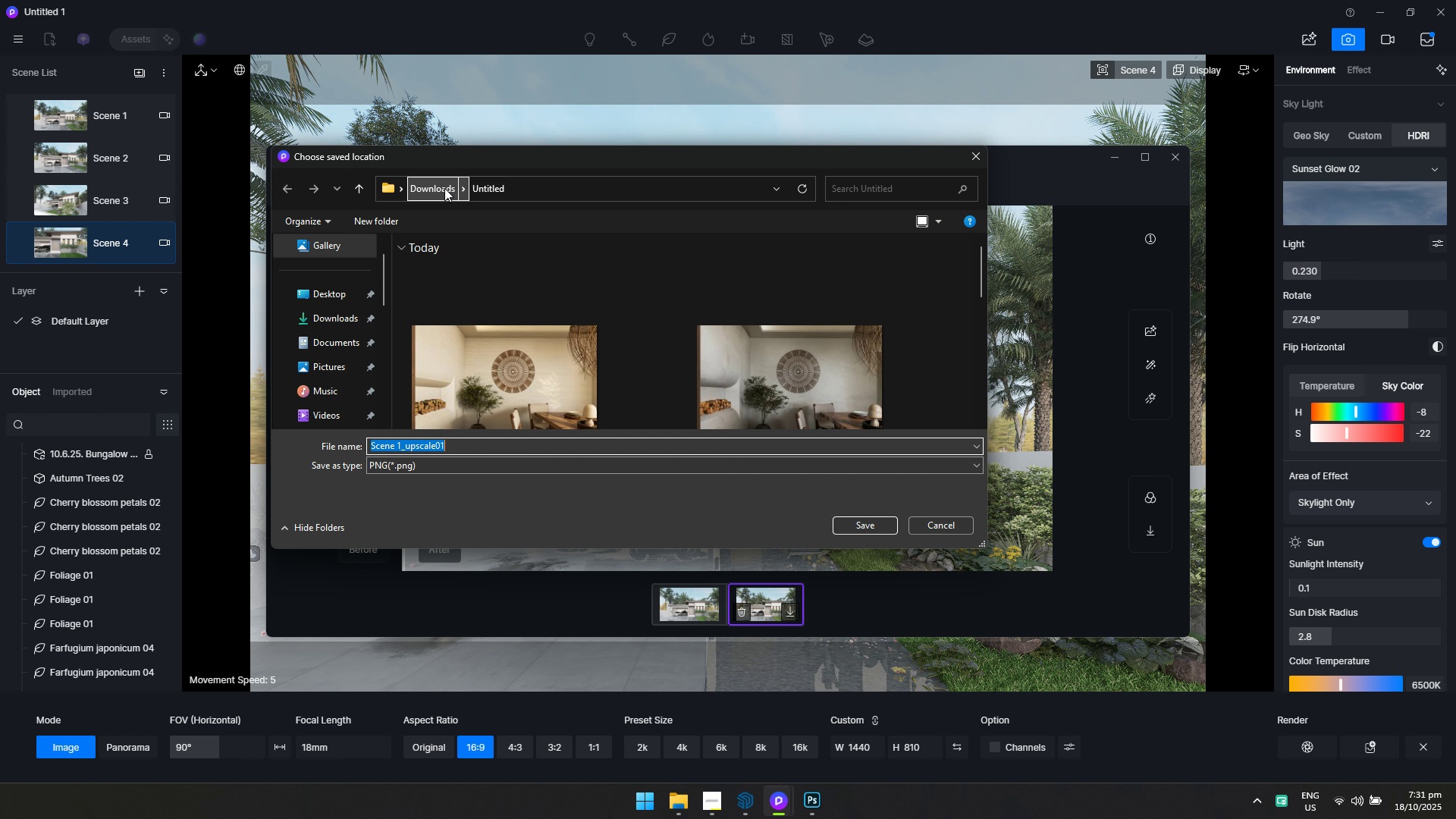 
double_click([502, 325])
 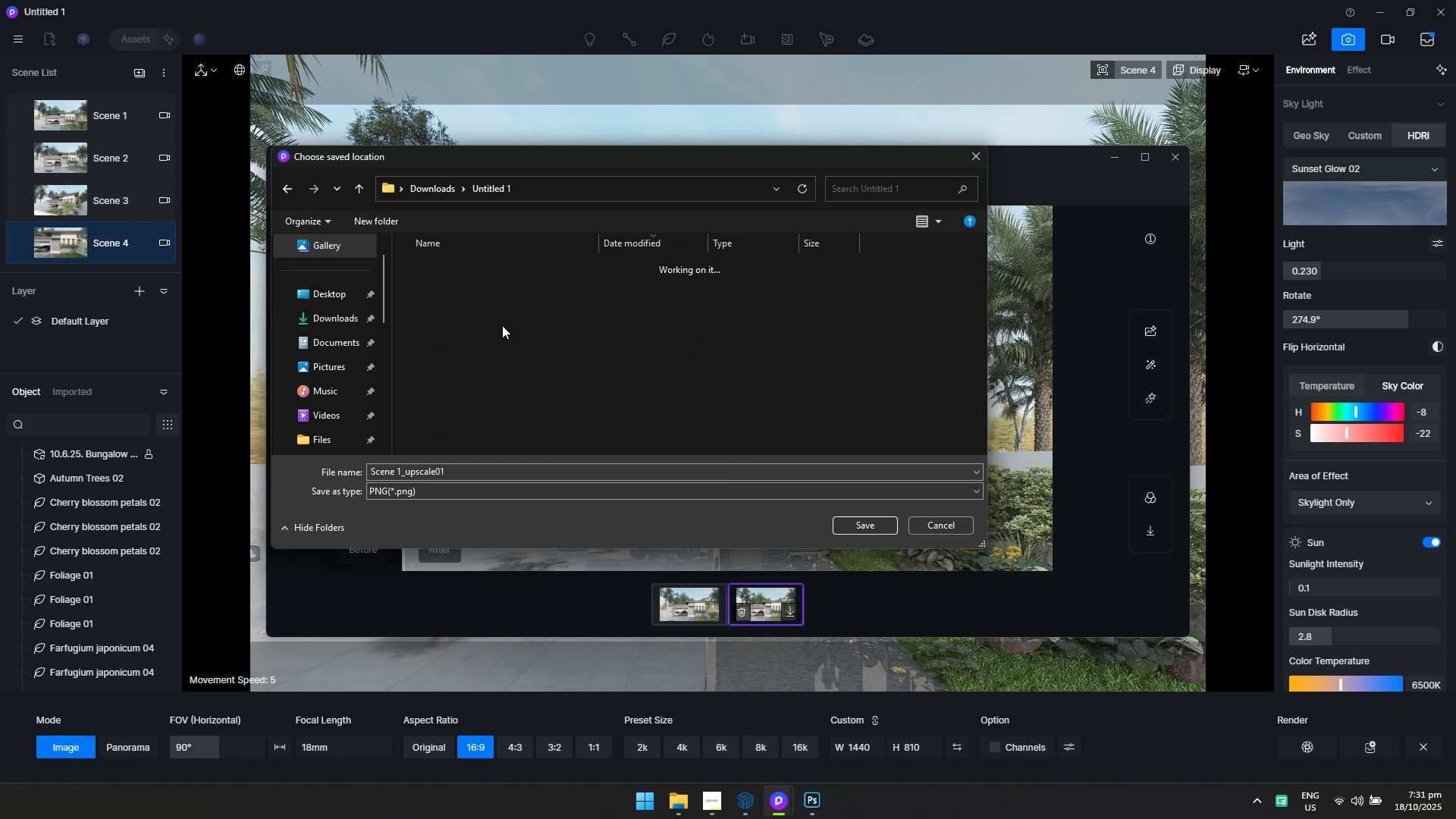 
triple_click([502, 325])
 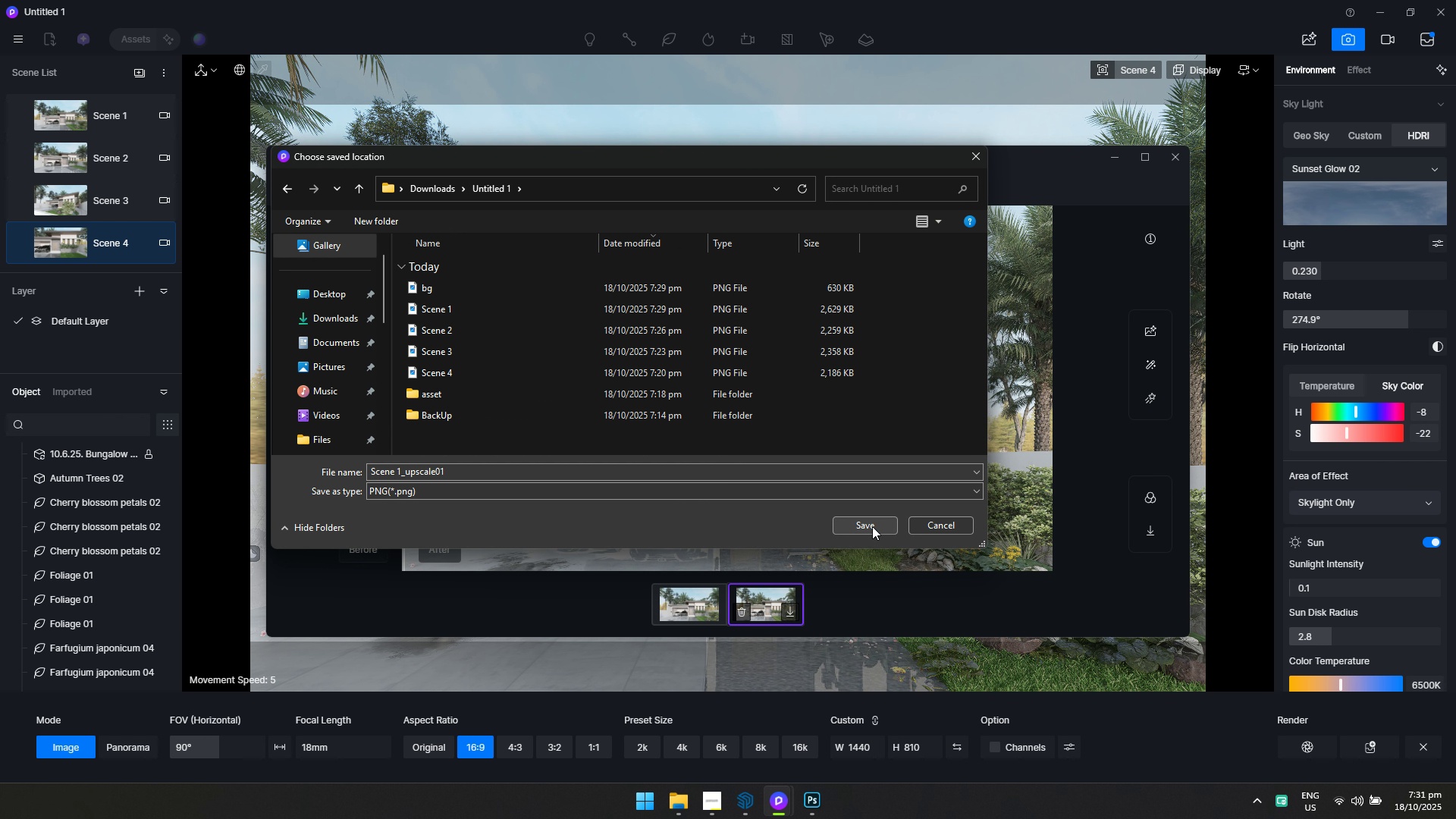 
left_click([873, 527])
 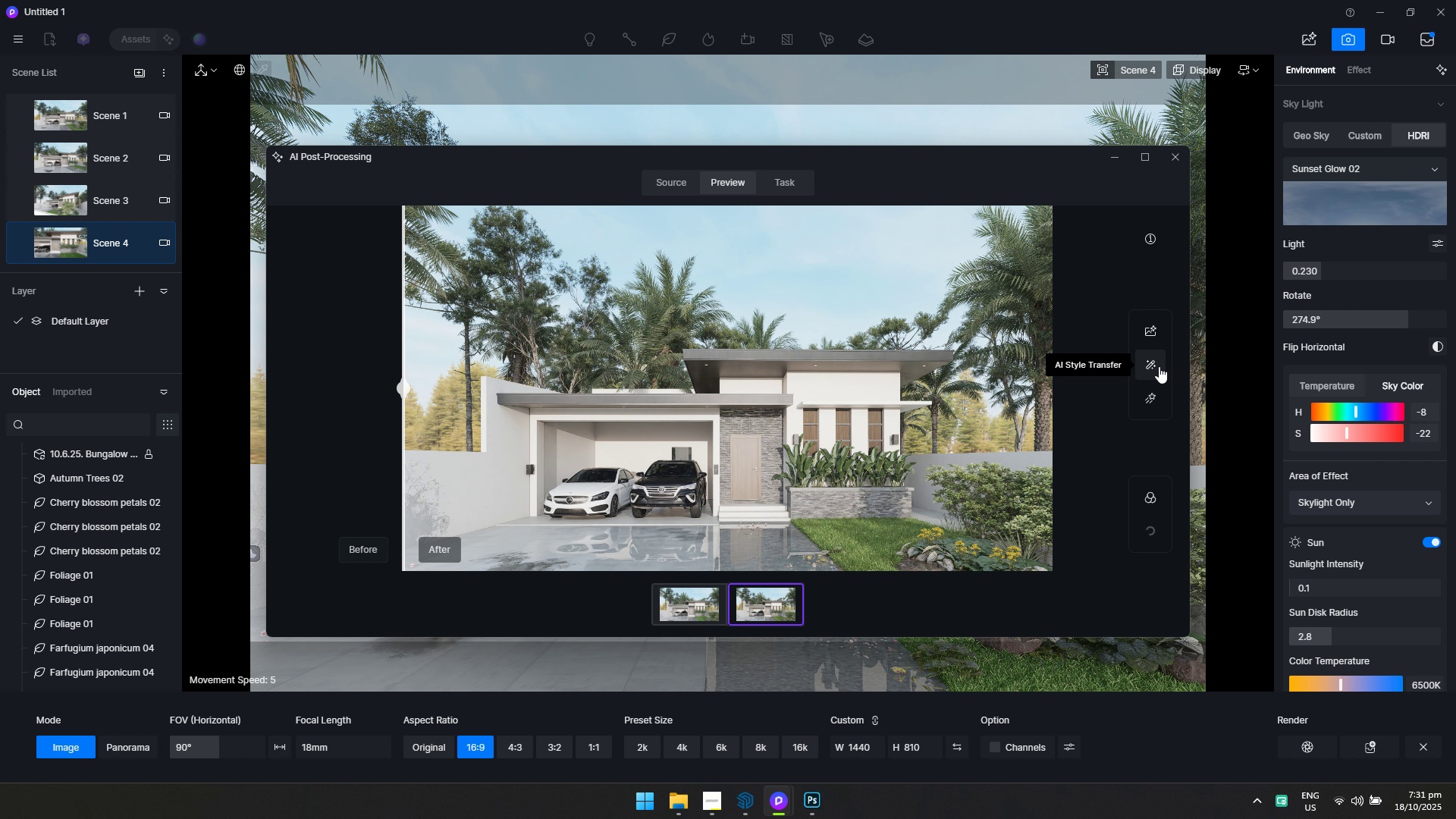 
left_click([1159, 366])
 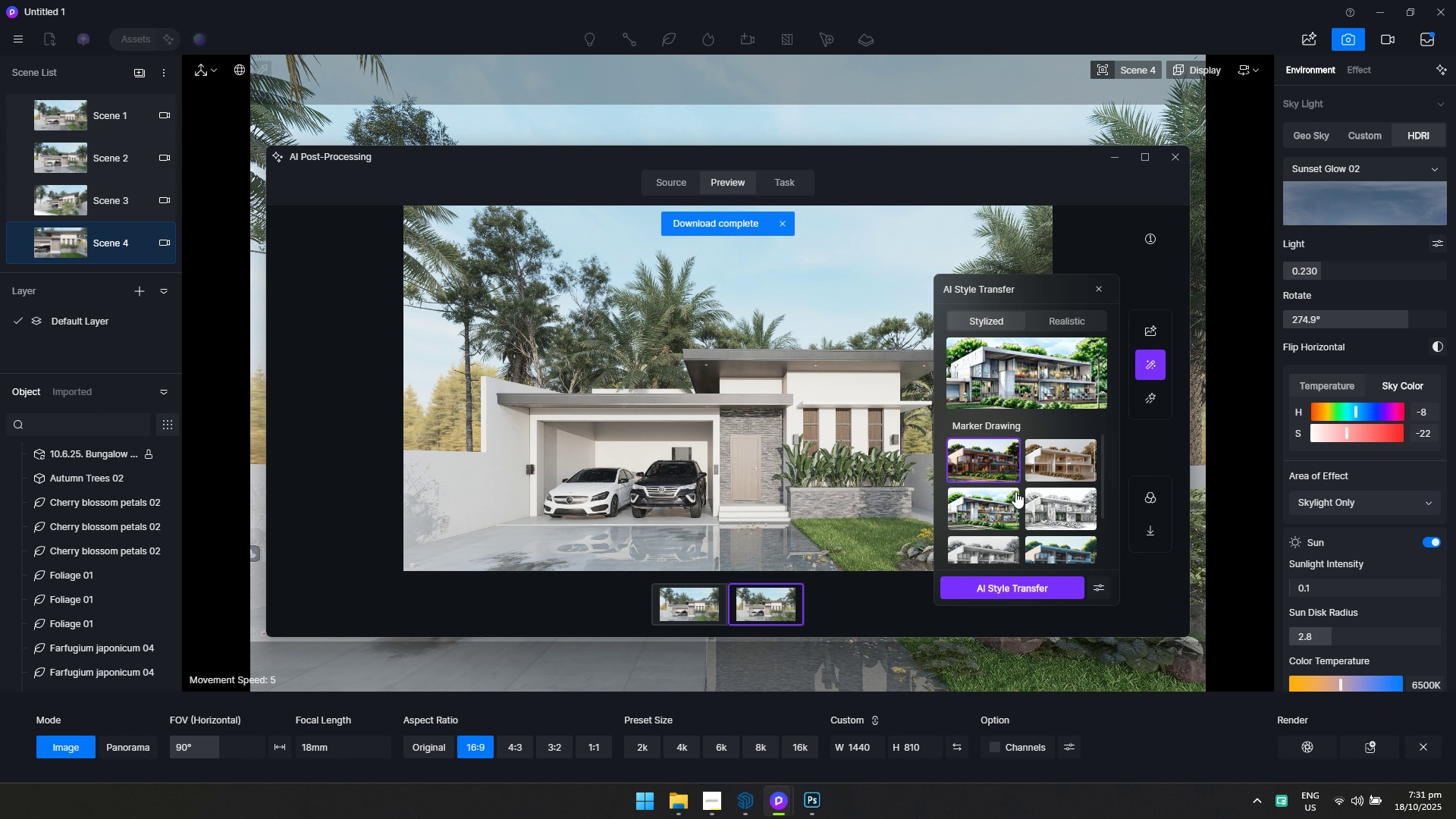 
left_click([1043, 325])
 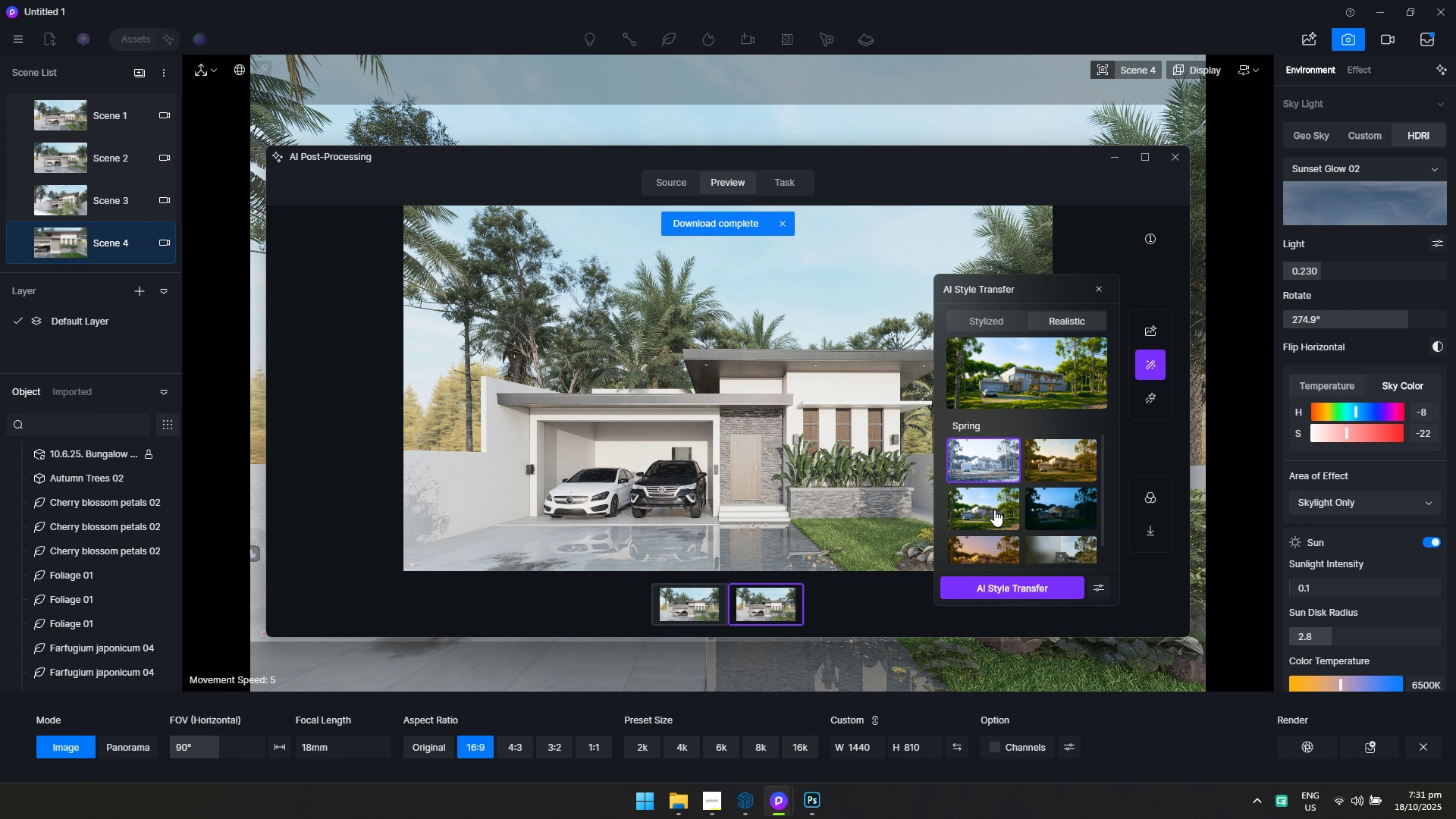 
left_click([994, 510])
 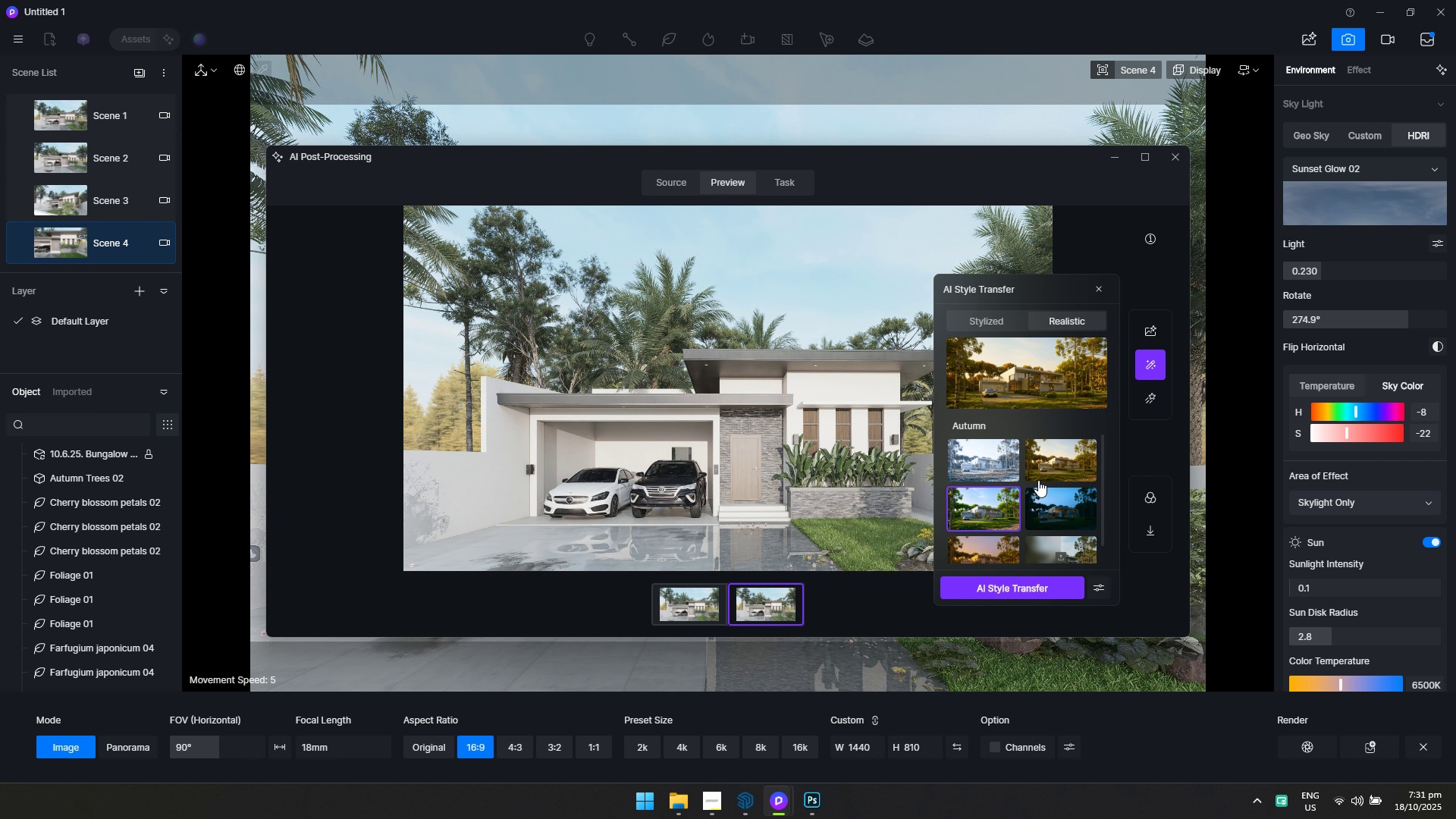 
scroll: coordinate [998, 531], scroll_direction: down, amount: 1.0
 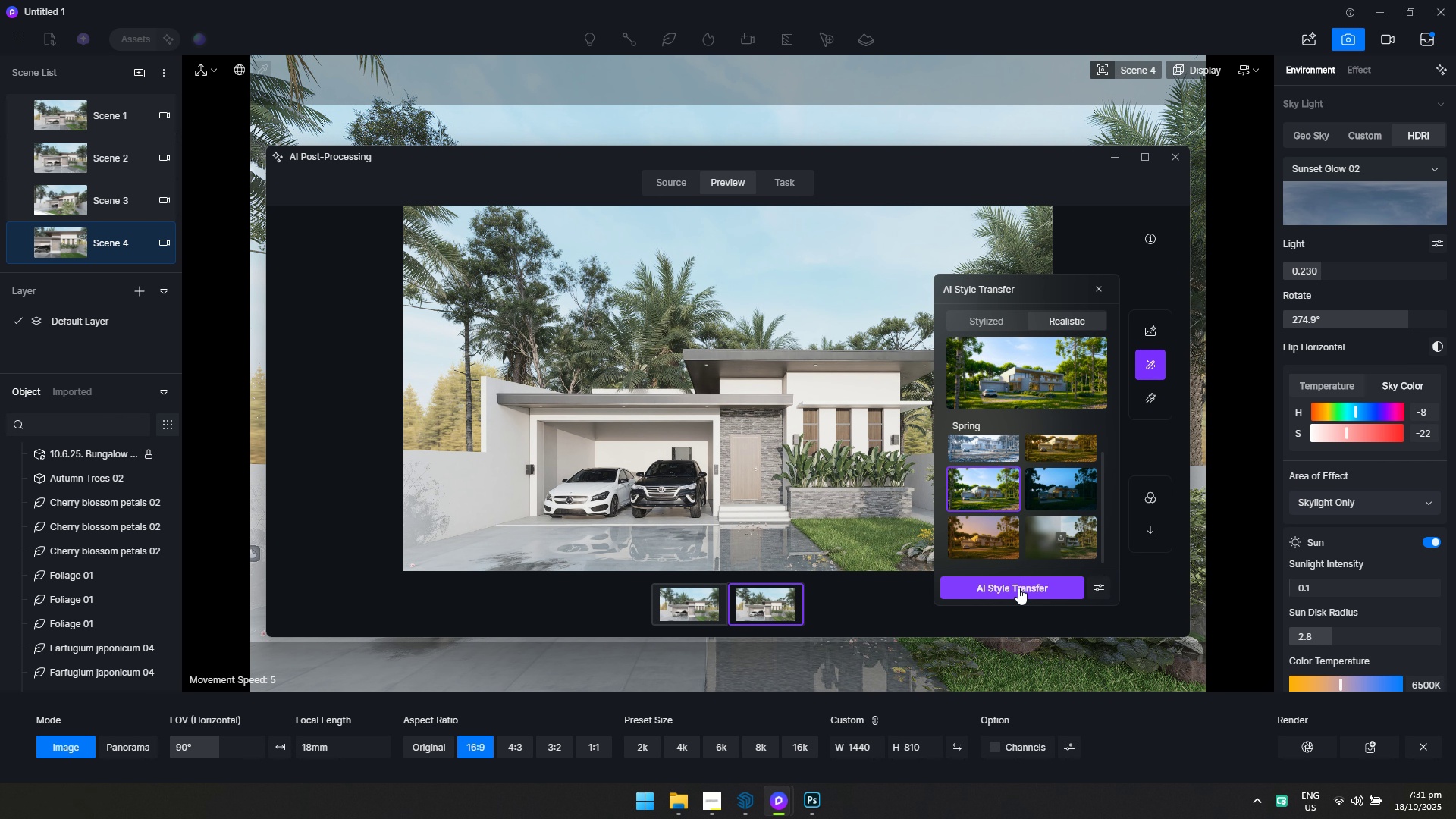 
left_click([1019, 588])
 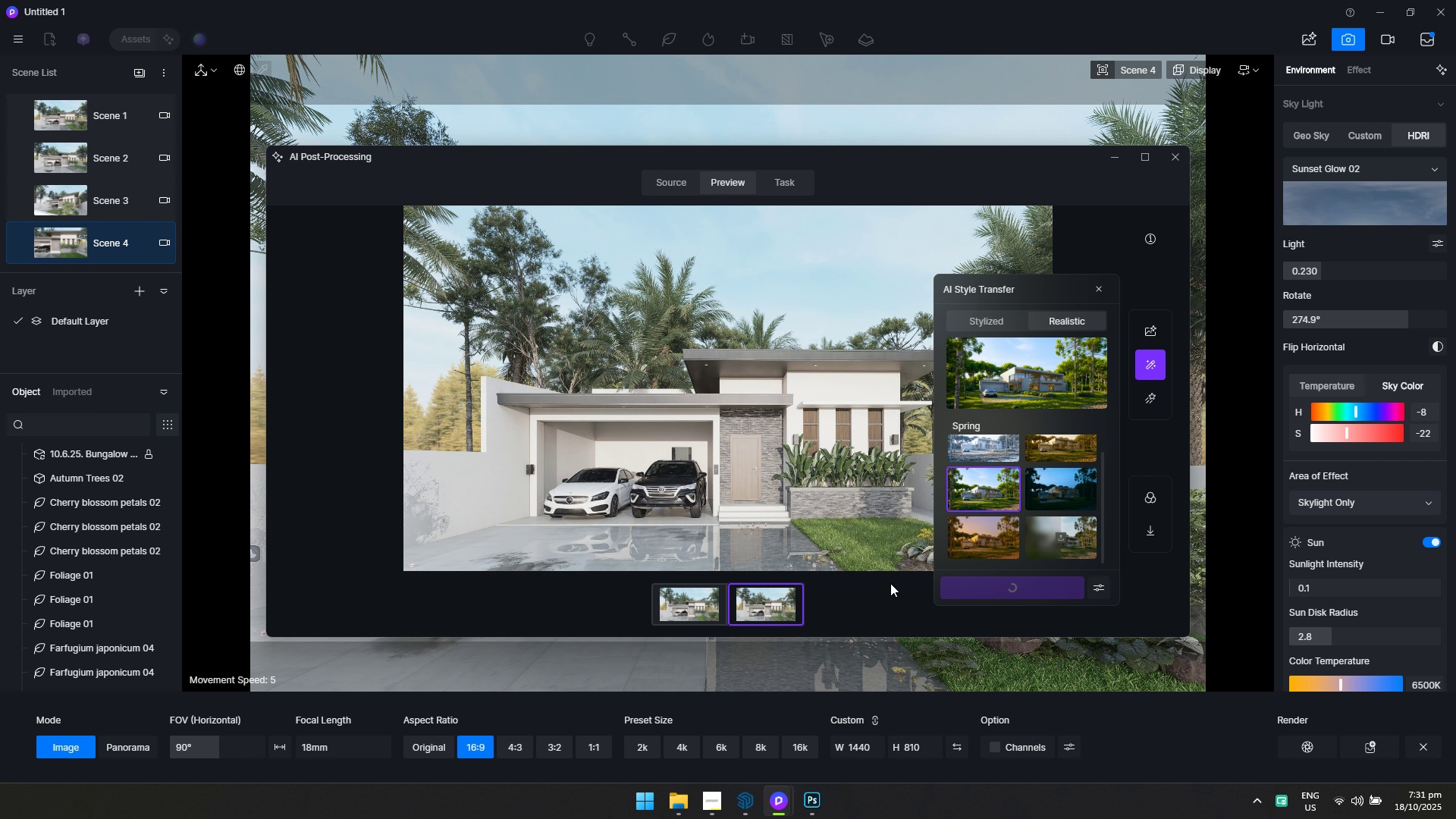 
mouse_move([874, 560])
 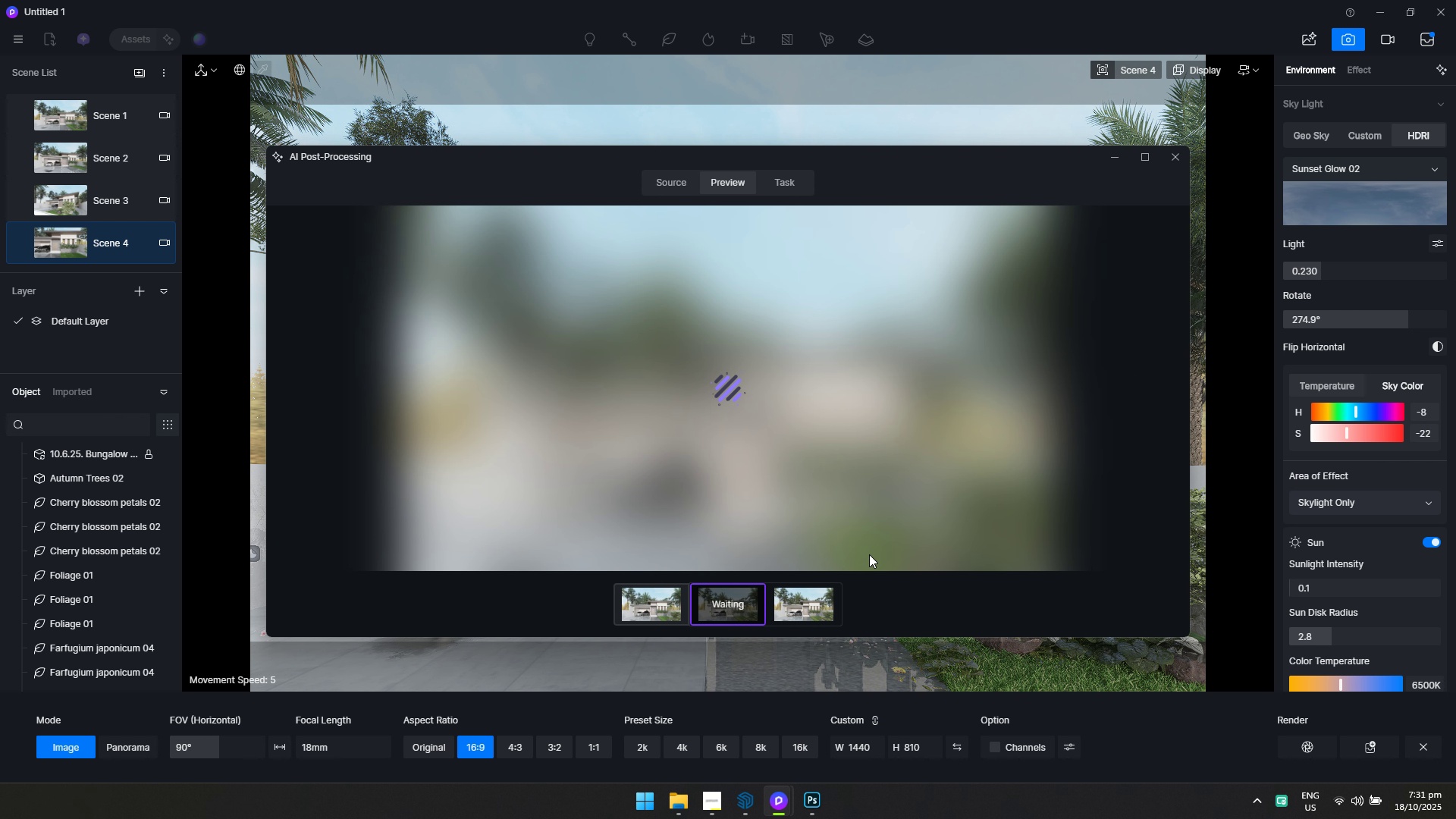 
mouse_move([865, 576])
 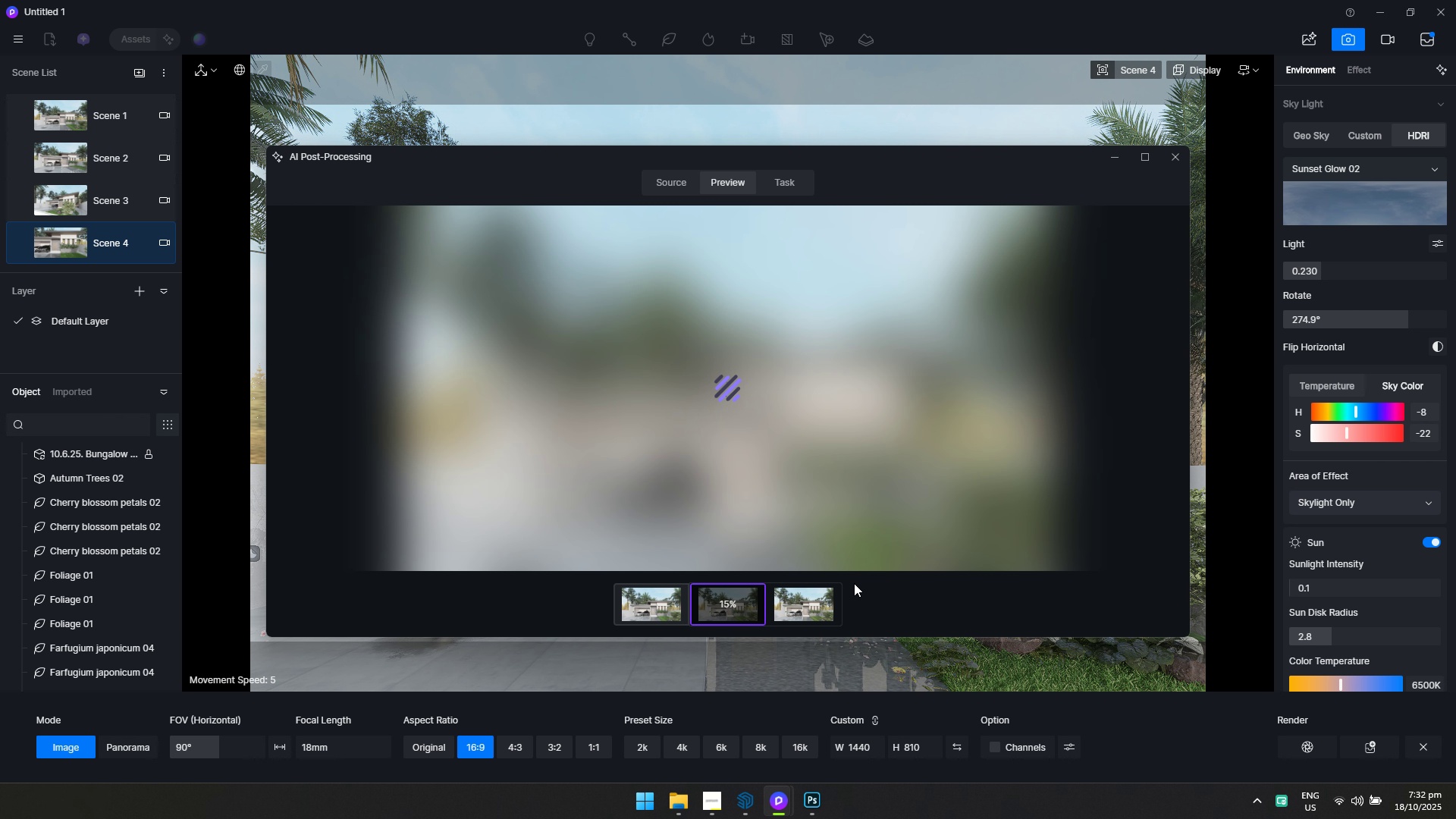 
wait(32.03)
 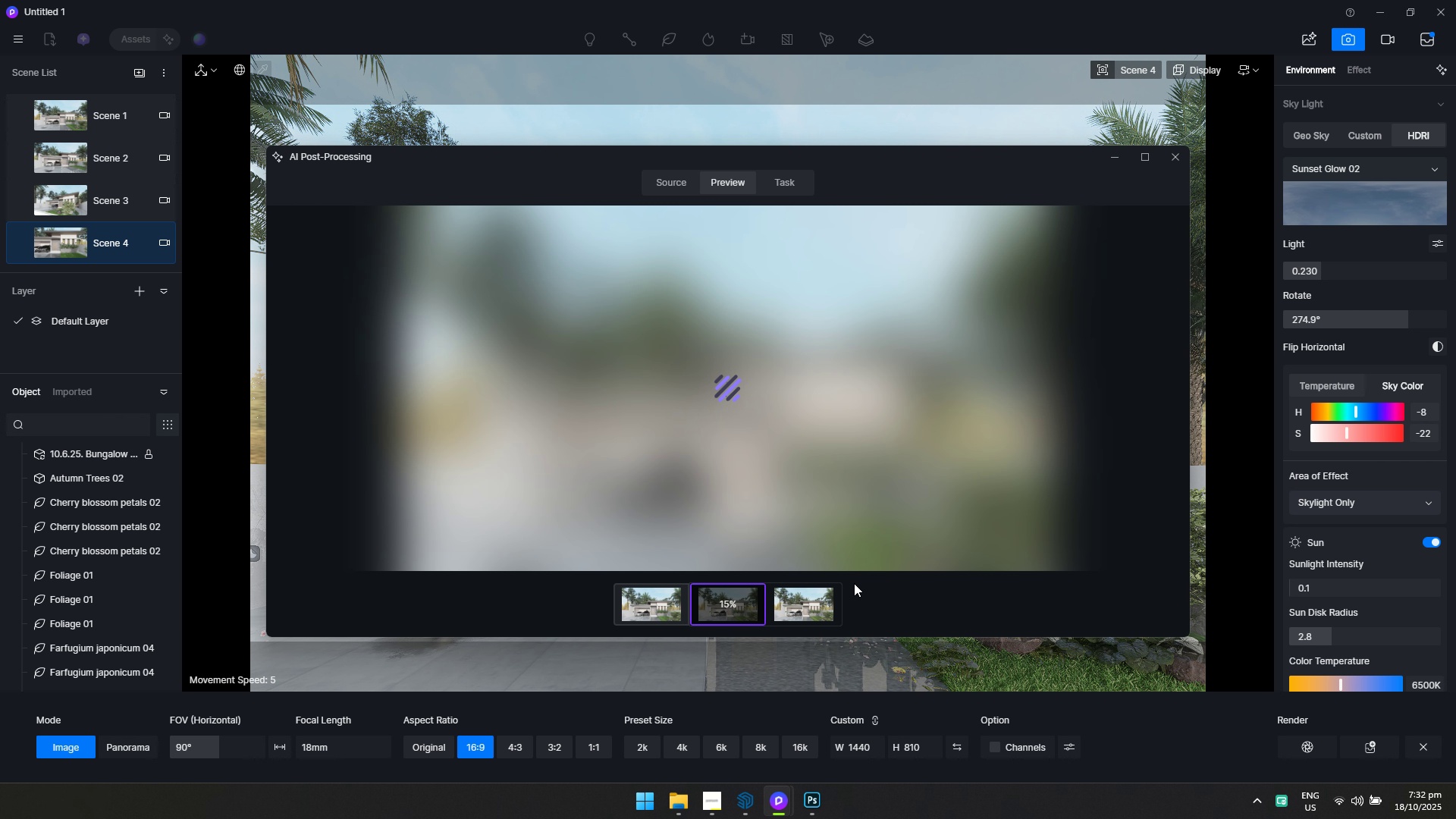 
left_click([812, 805])
 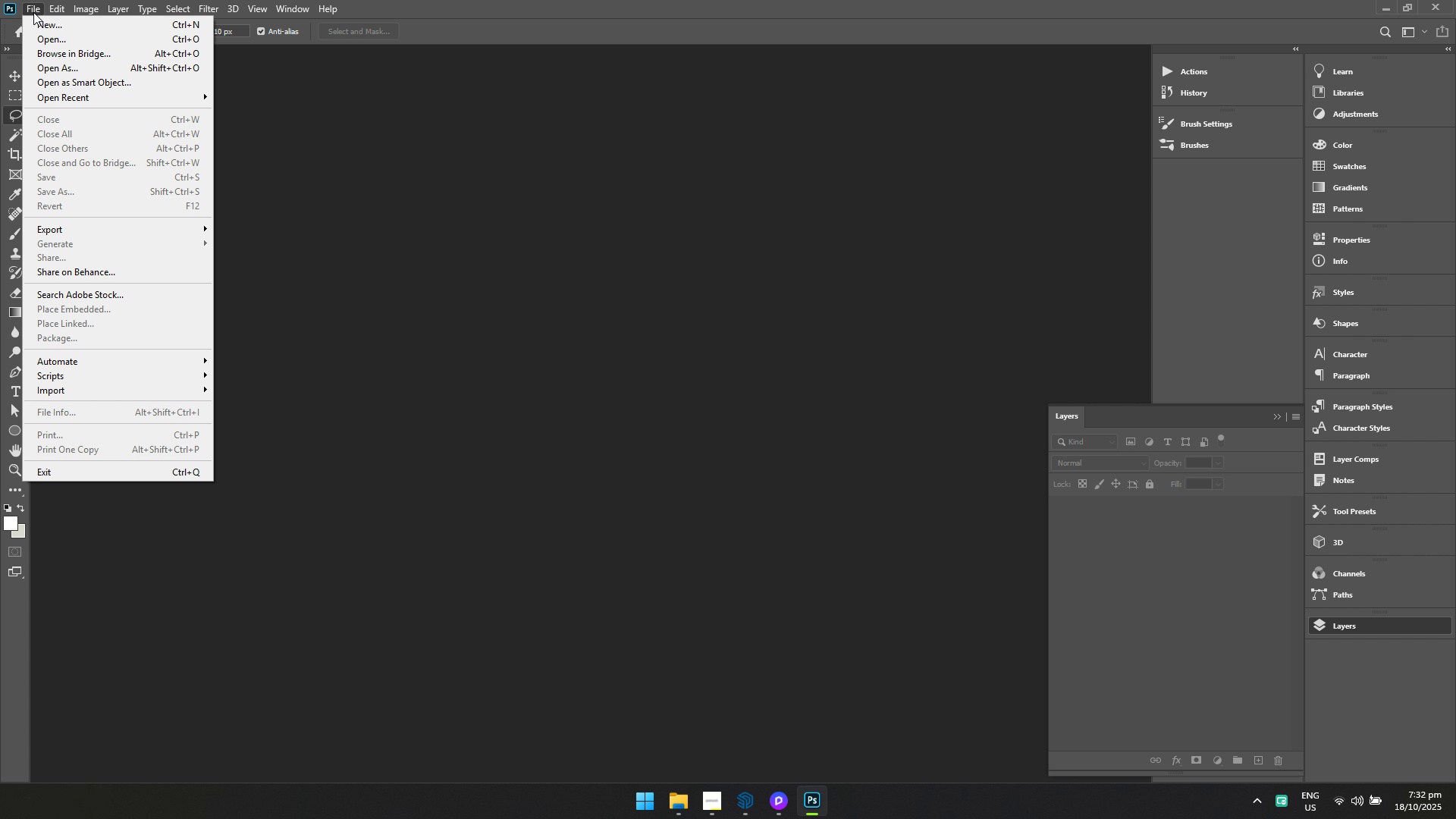 
double_click([47, 36])
 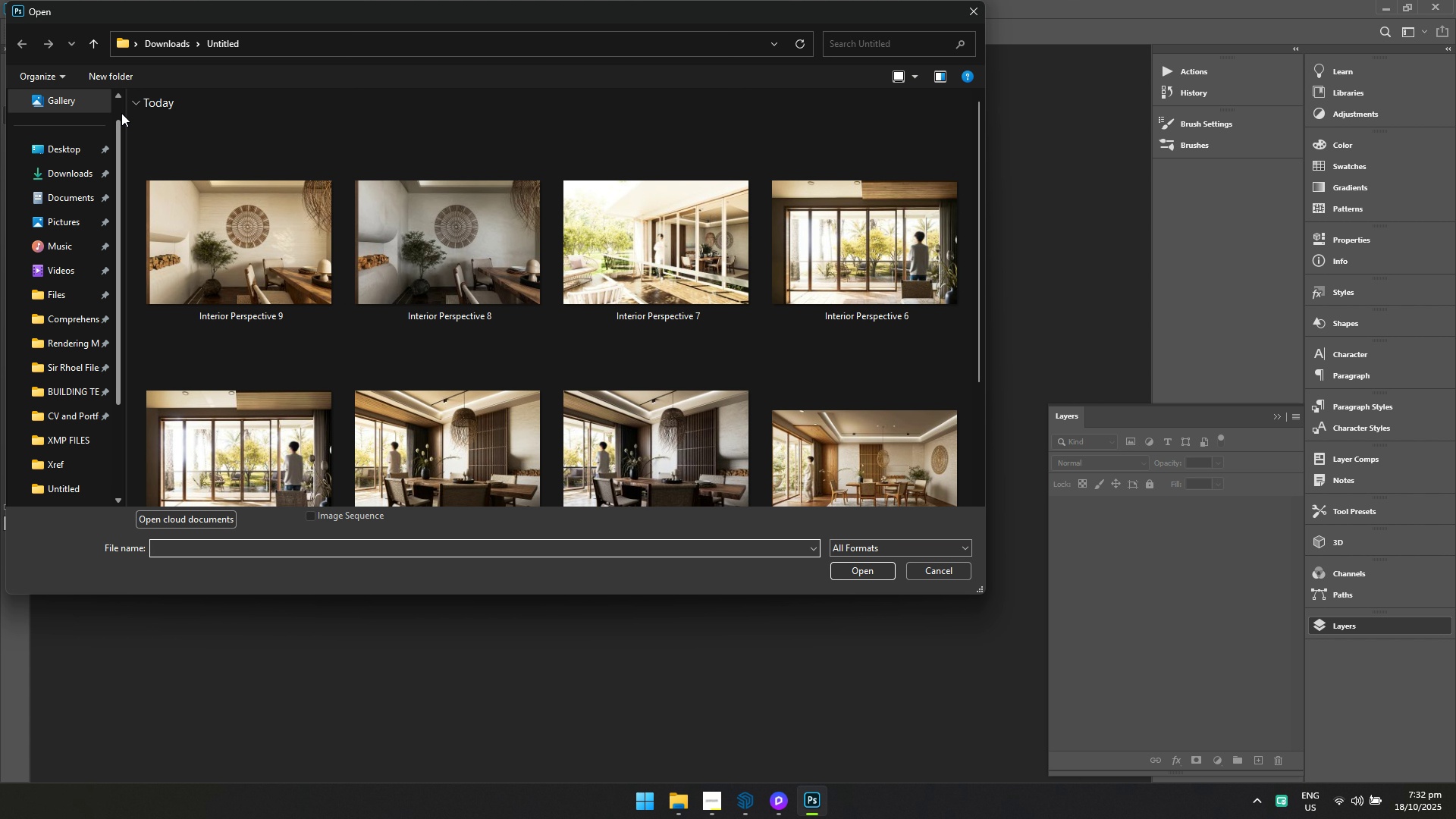 
left_click([168, 47])
 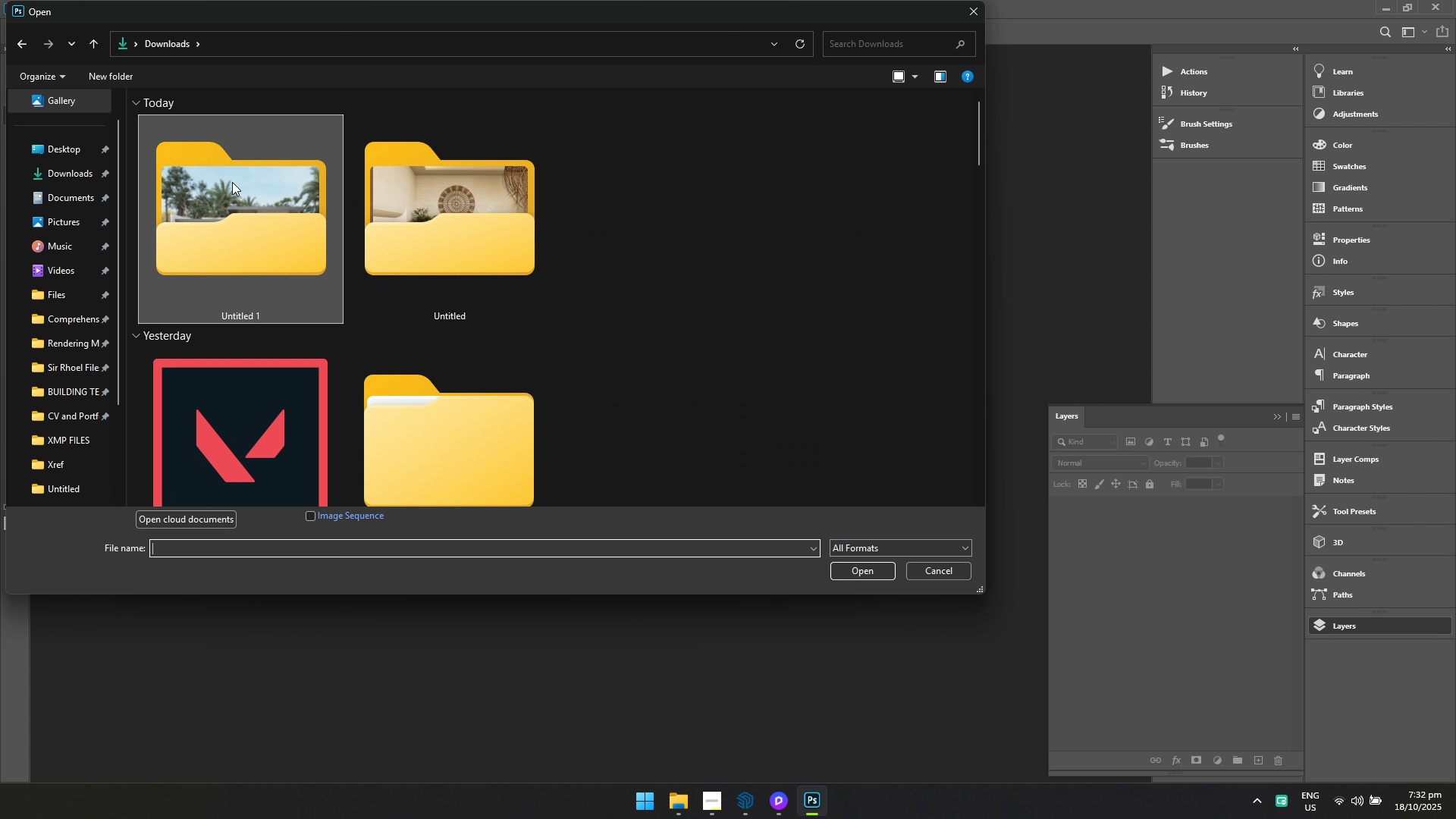 
double_click([231, 182])
 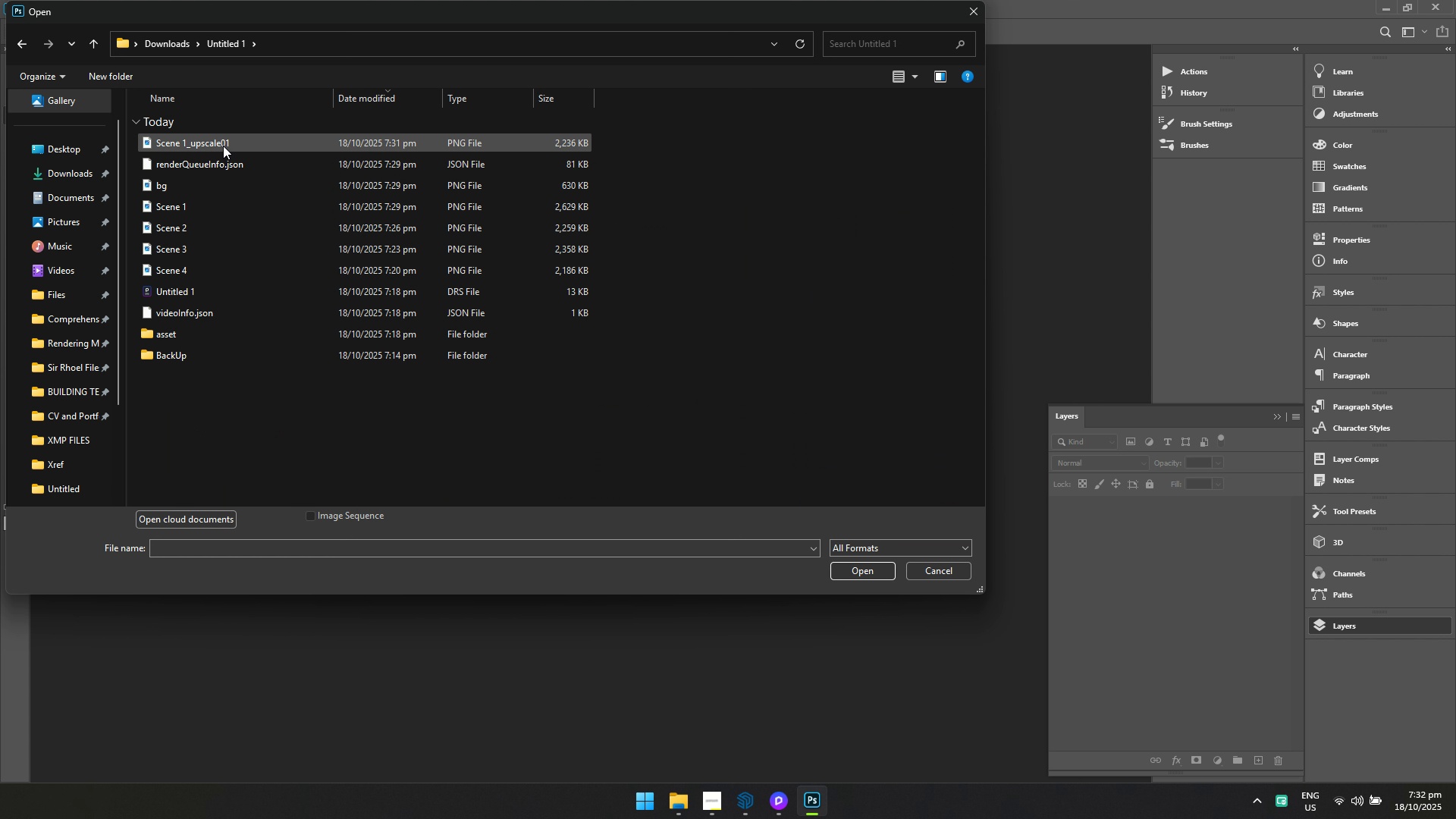 
left_click([223, 146])
 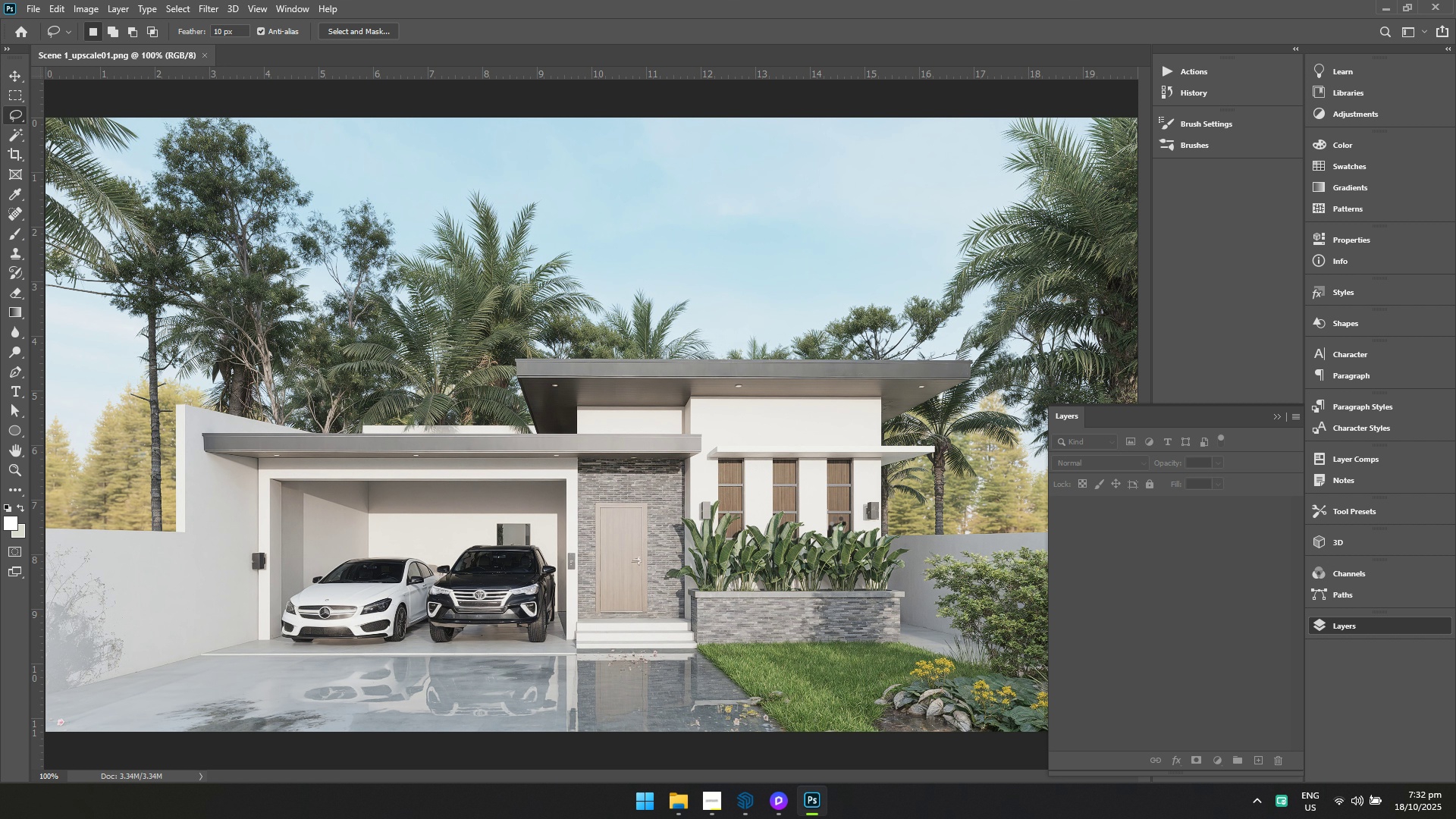 
hold_key(key=Space, duration=1.53)
 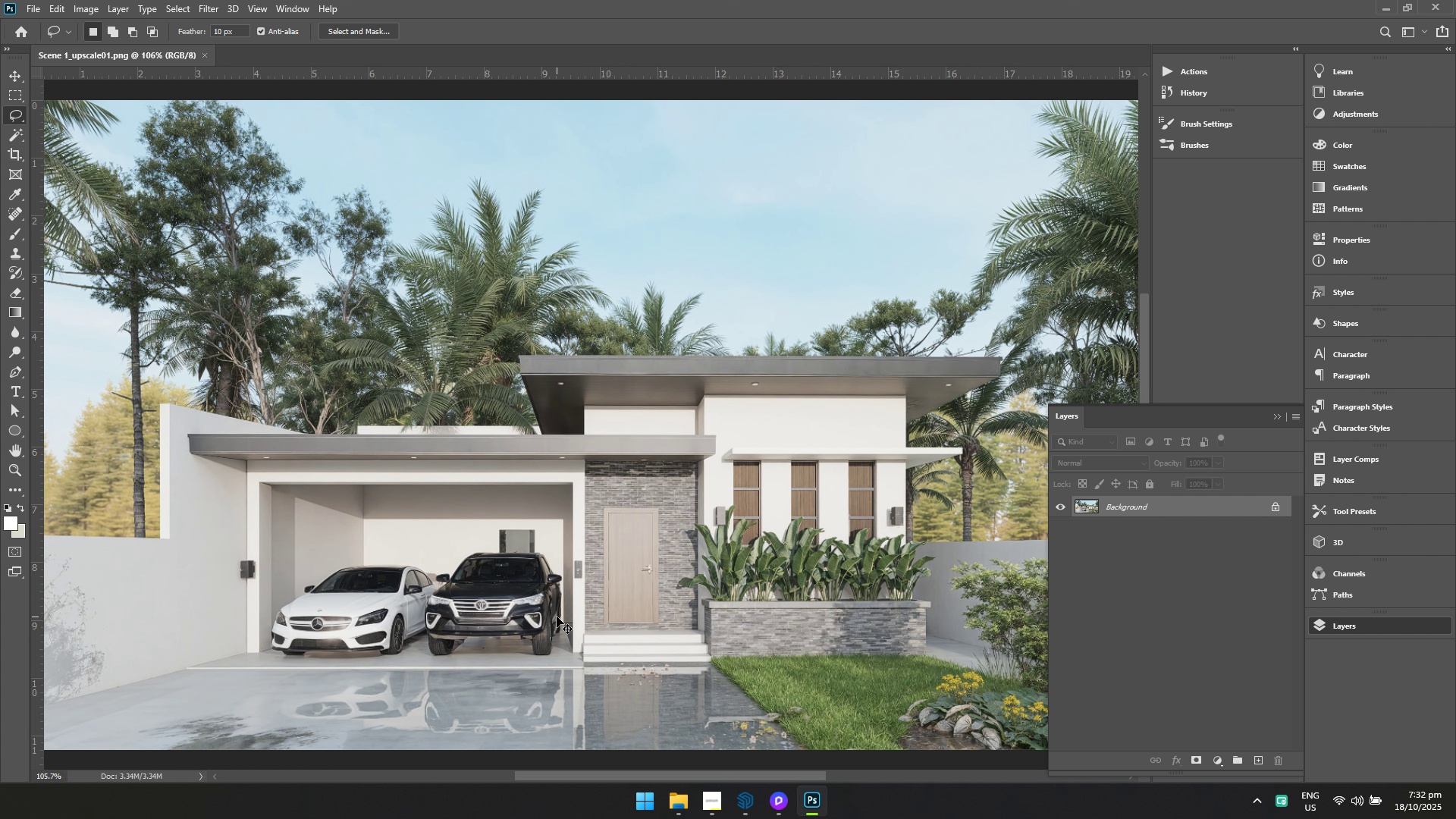 
left_click_drag(start_coordinate=[458, 612], to_coordinate=[470, 623])
 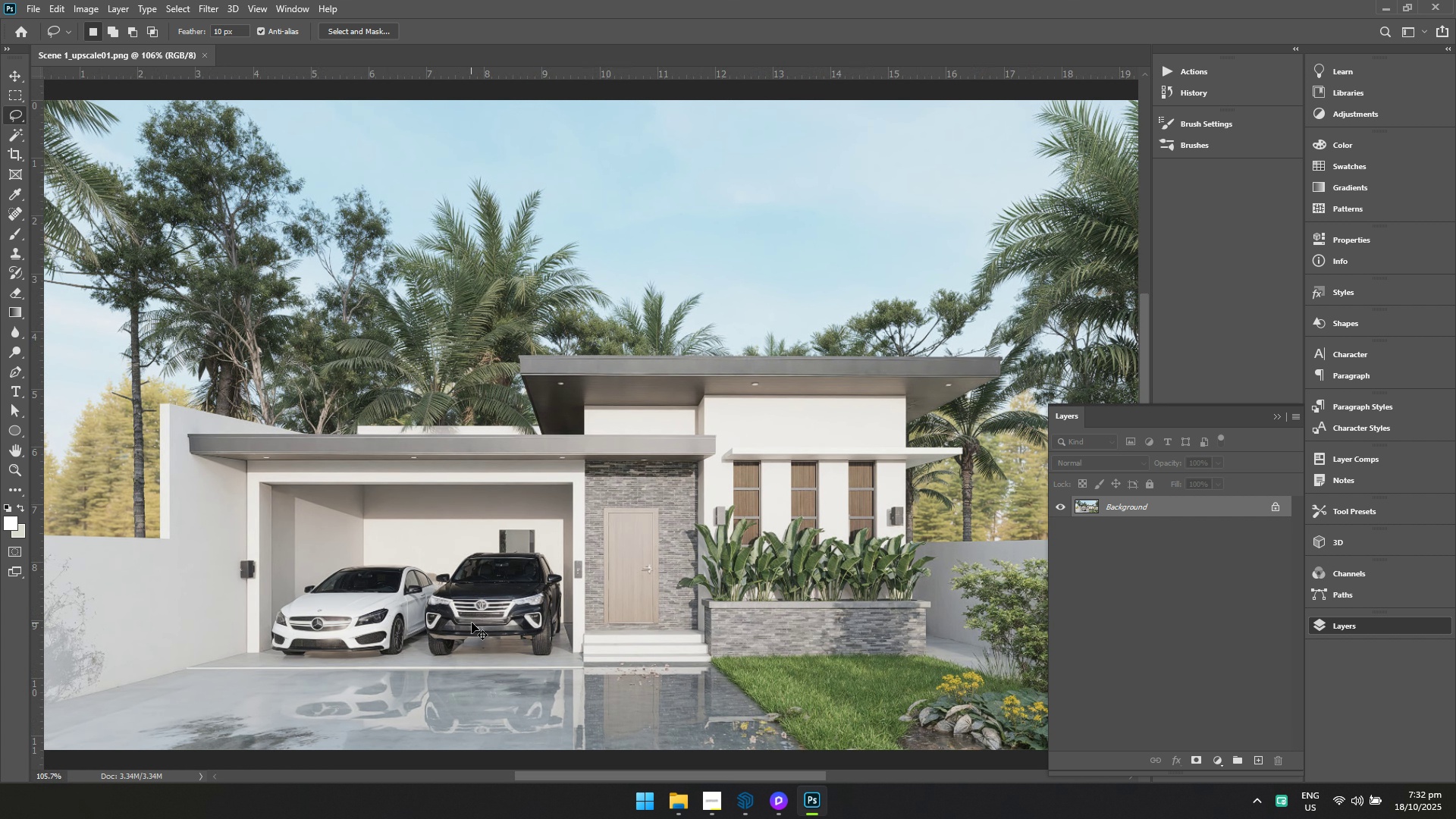 
key(Control+Space)
 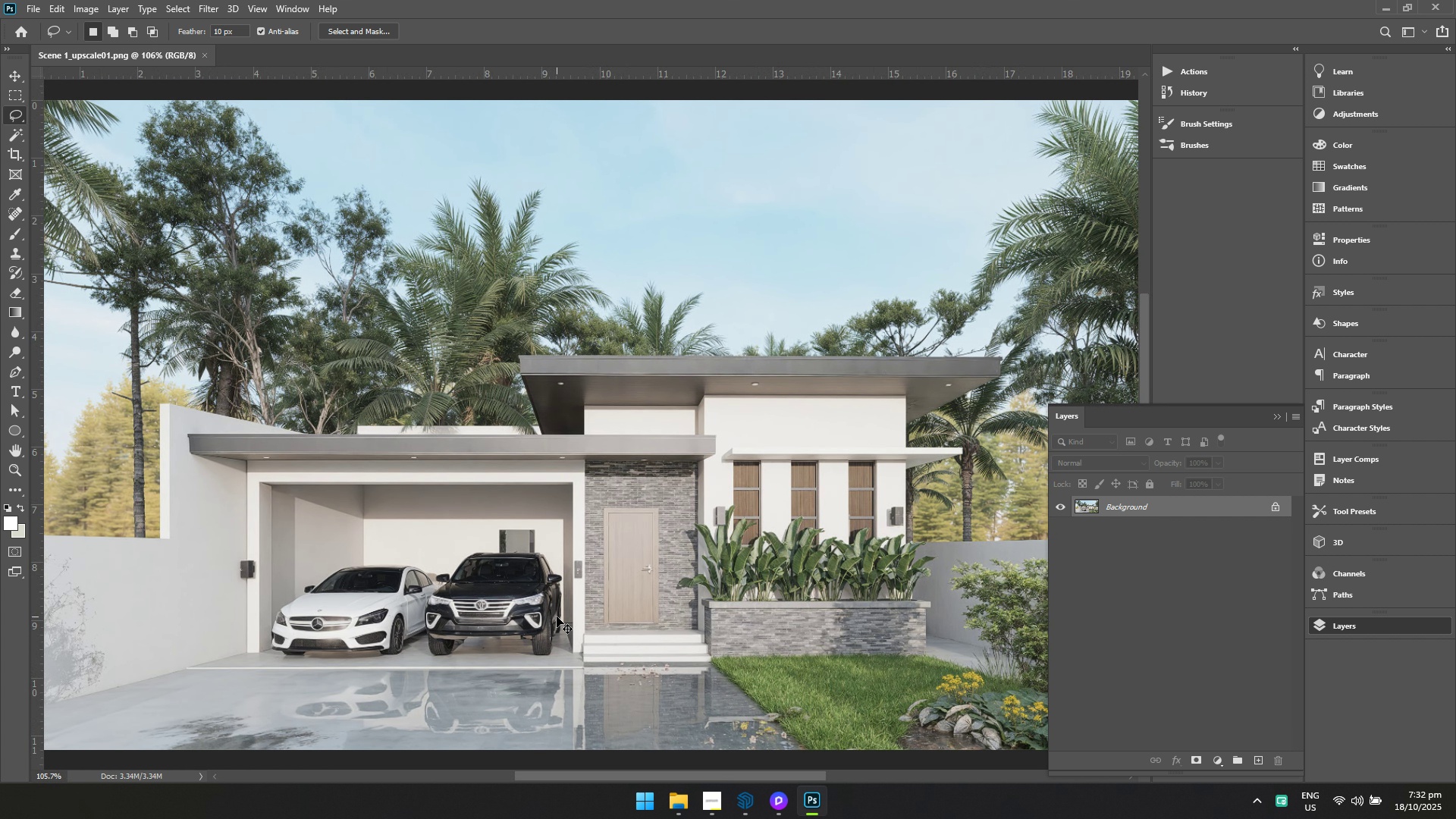 
key(Control+Shift+A)
 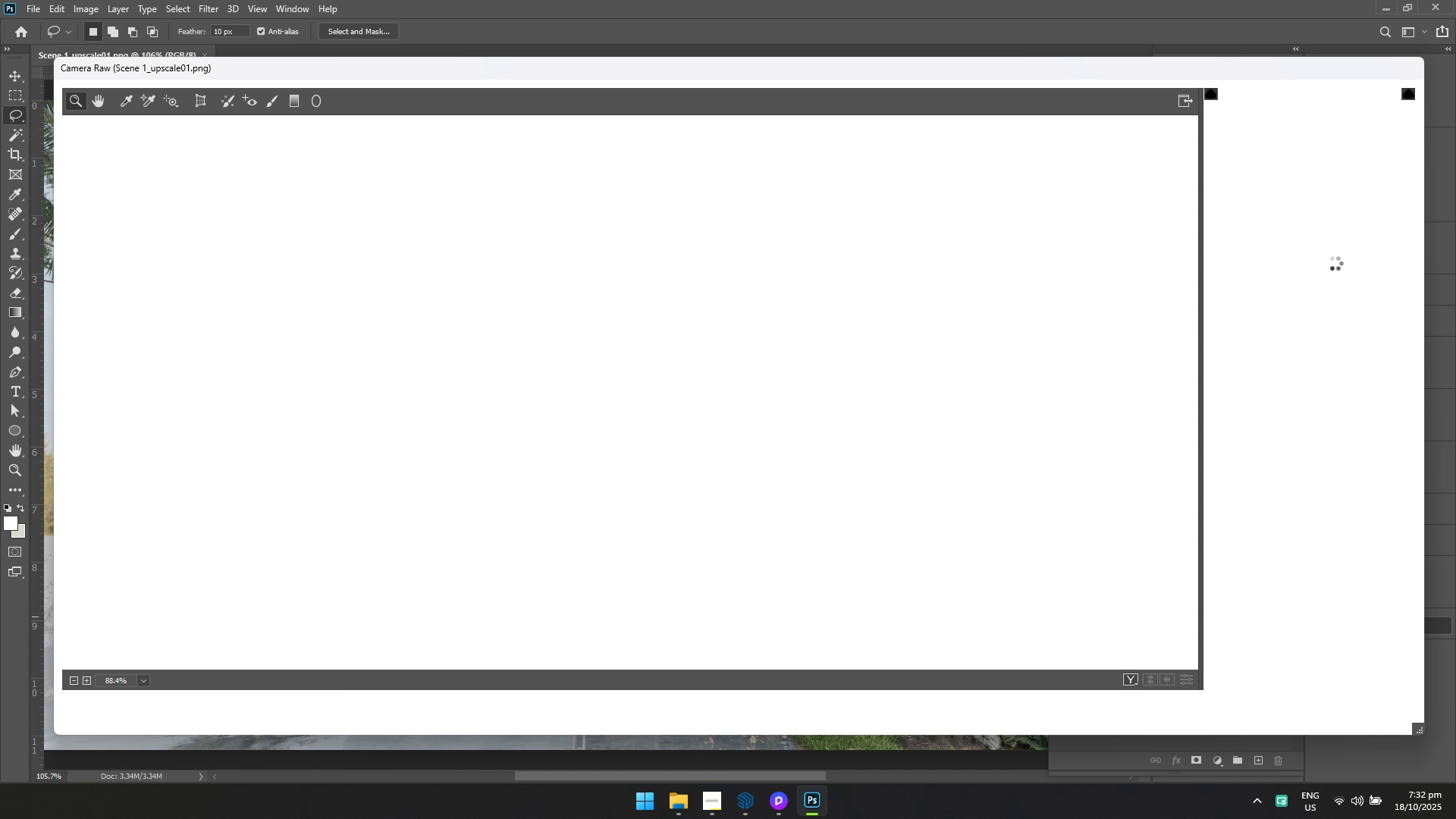 
left_click([1408, 245])
 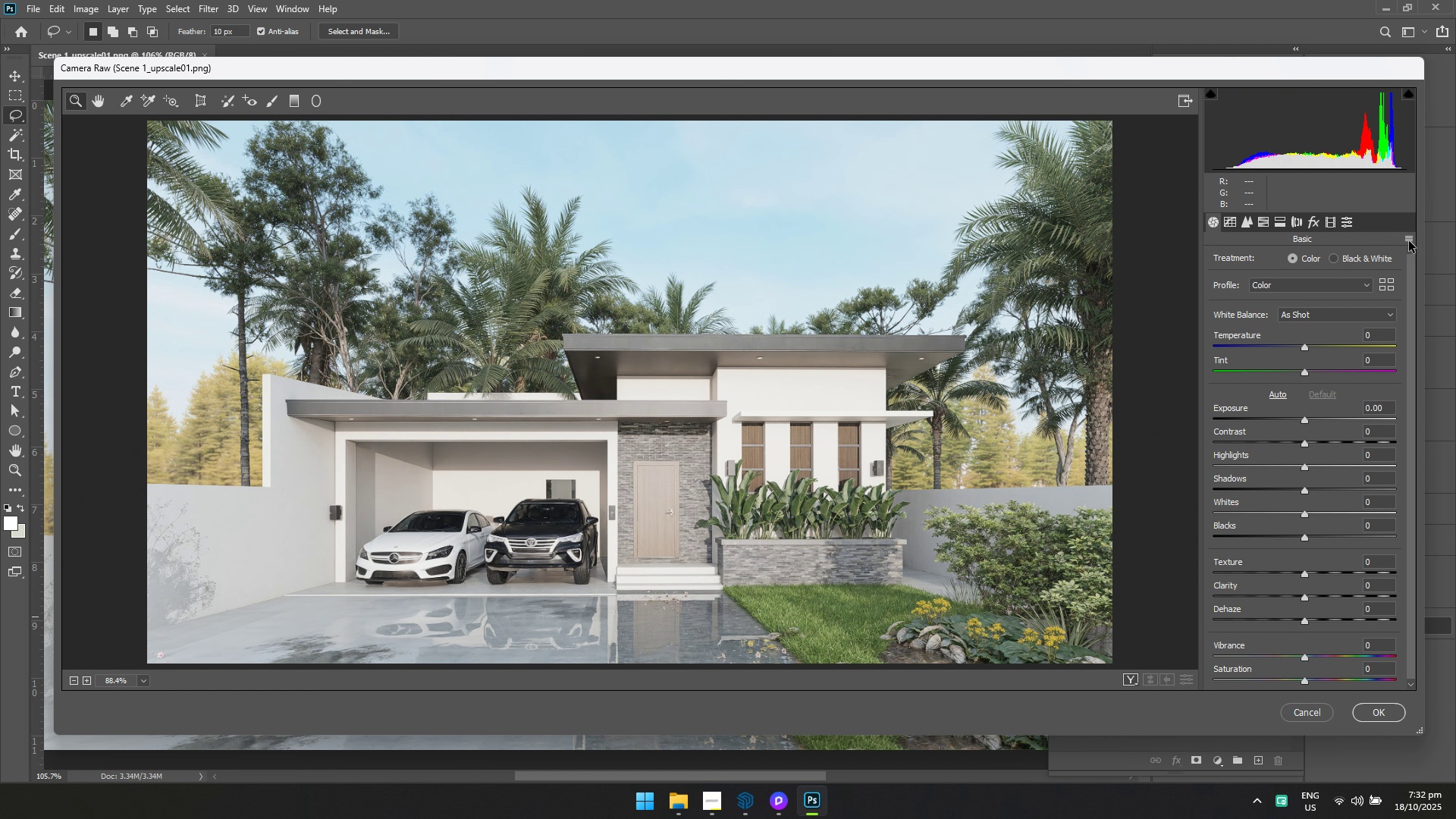 
left_click([1409, 240])
 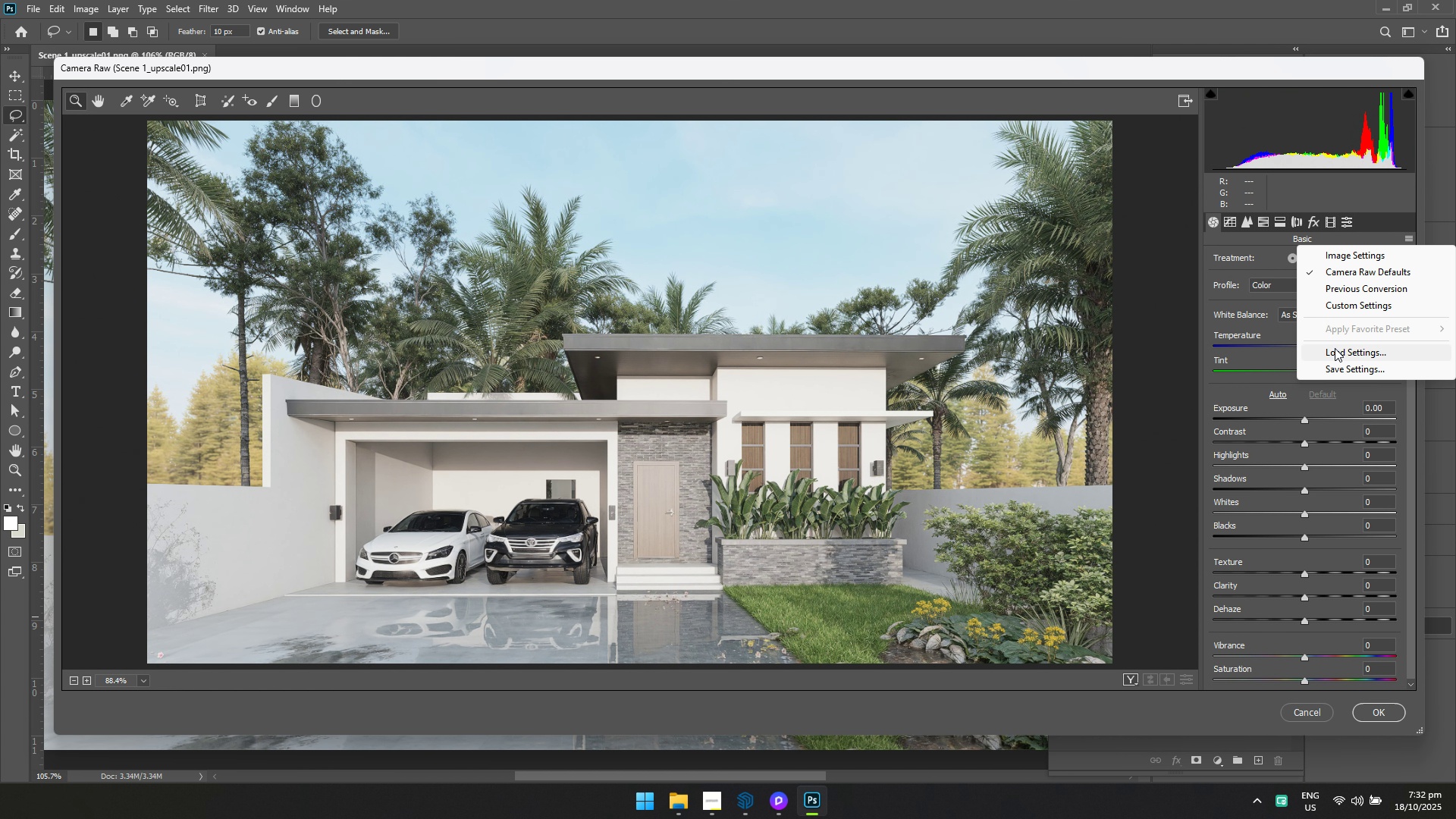 
left_click([1335, 348])
 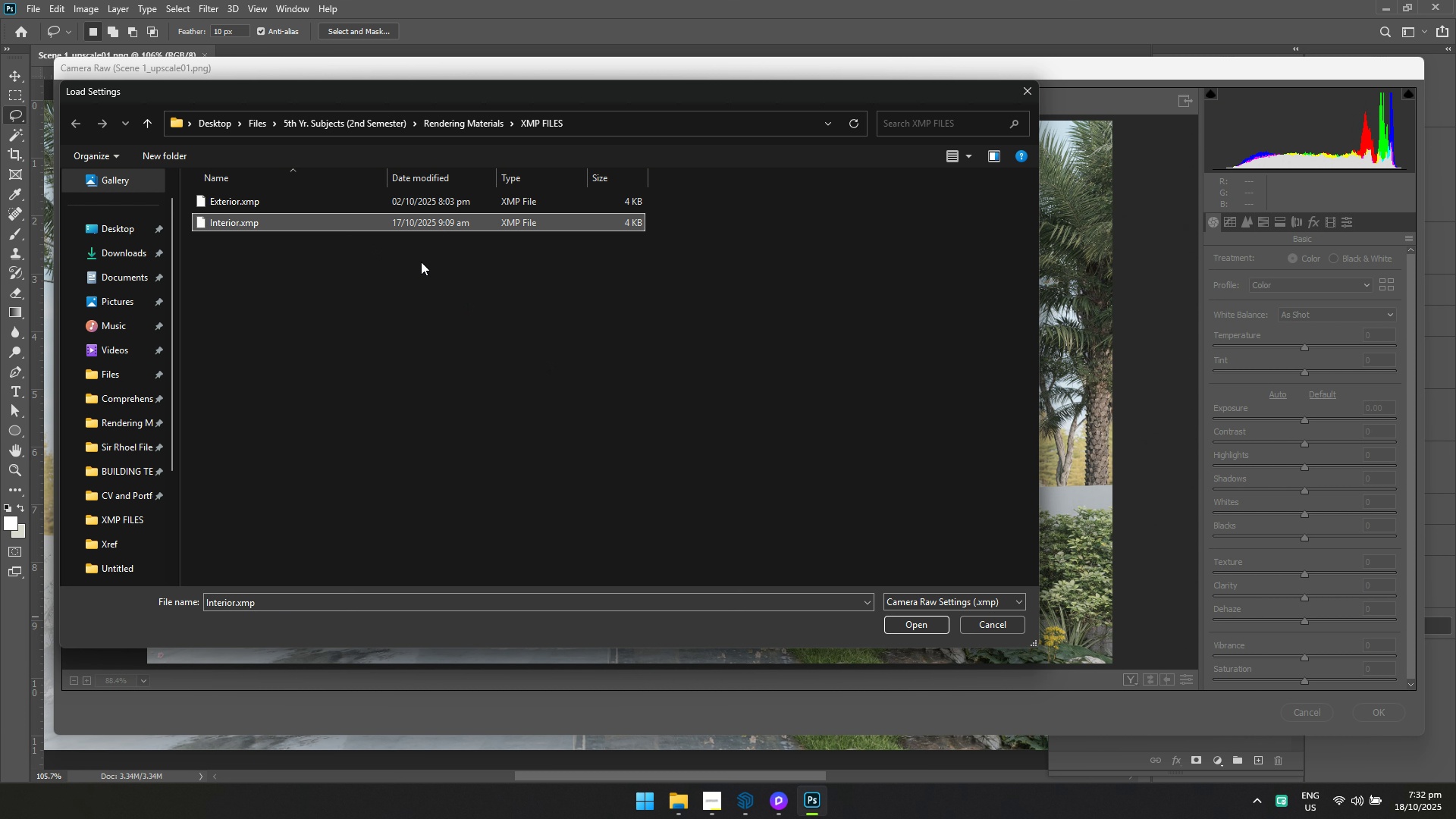 
left_click([466, 206])
 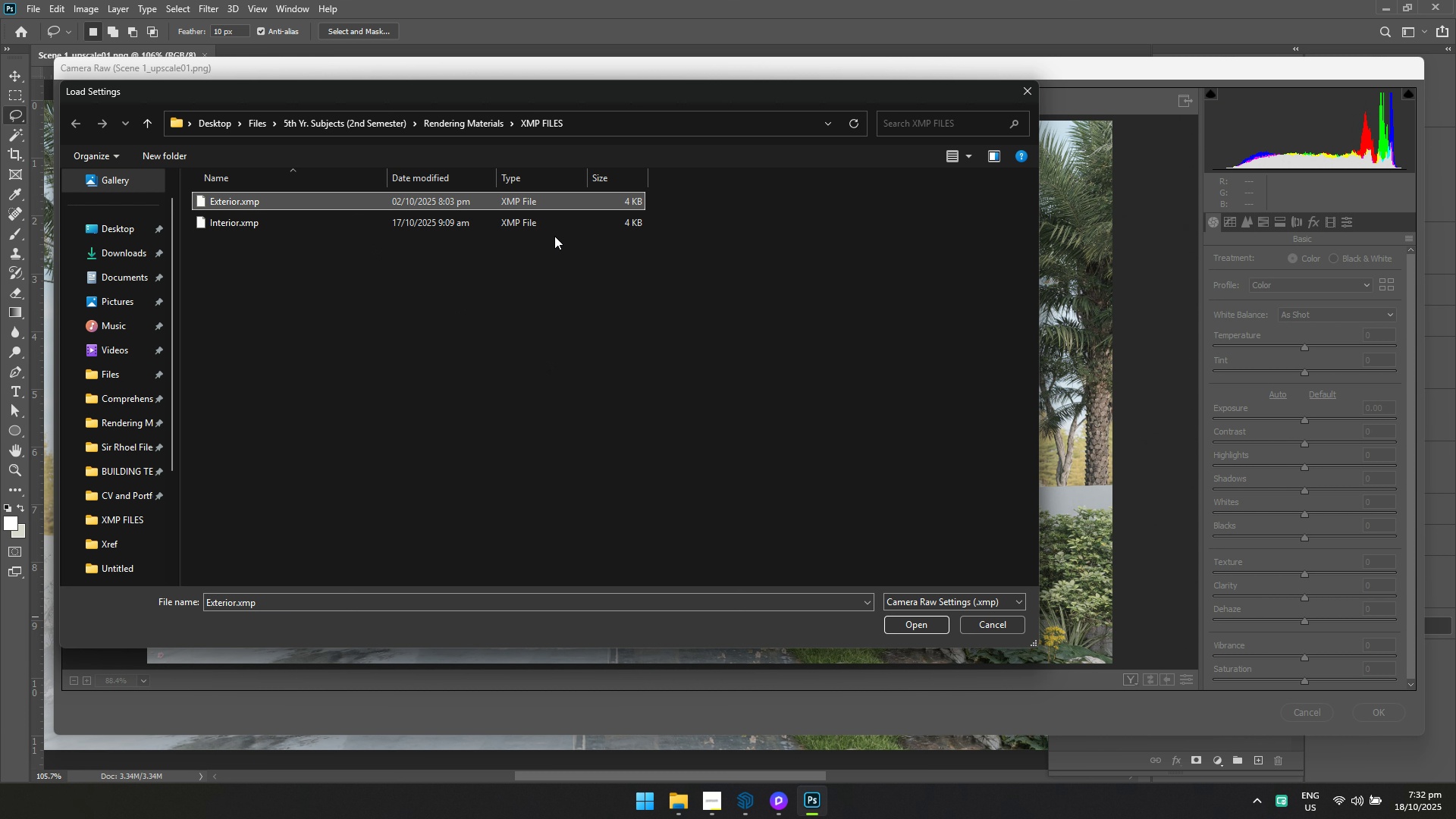 
key(Enter)
 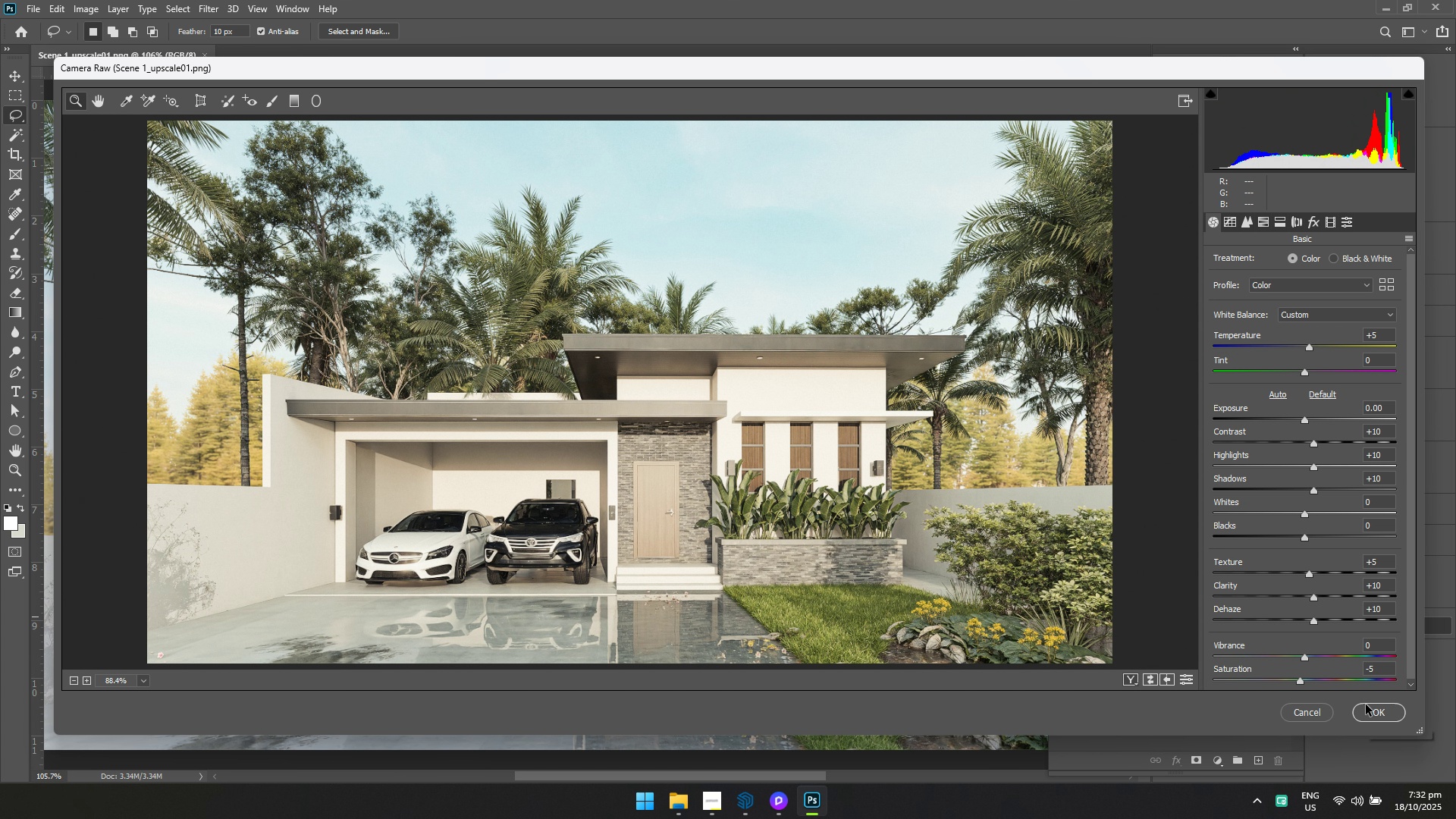 
left_click([1371, 711])
 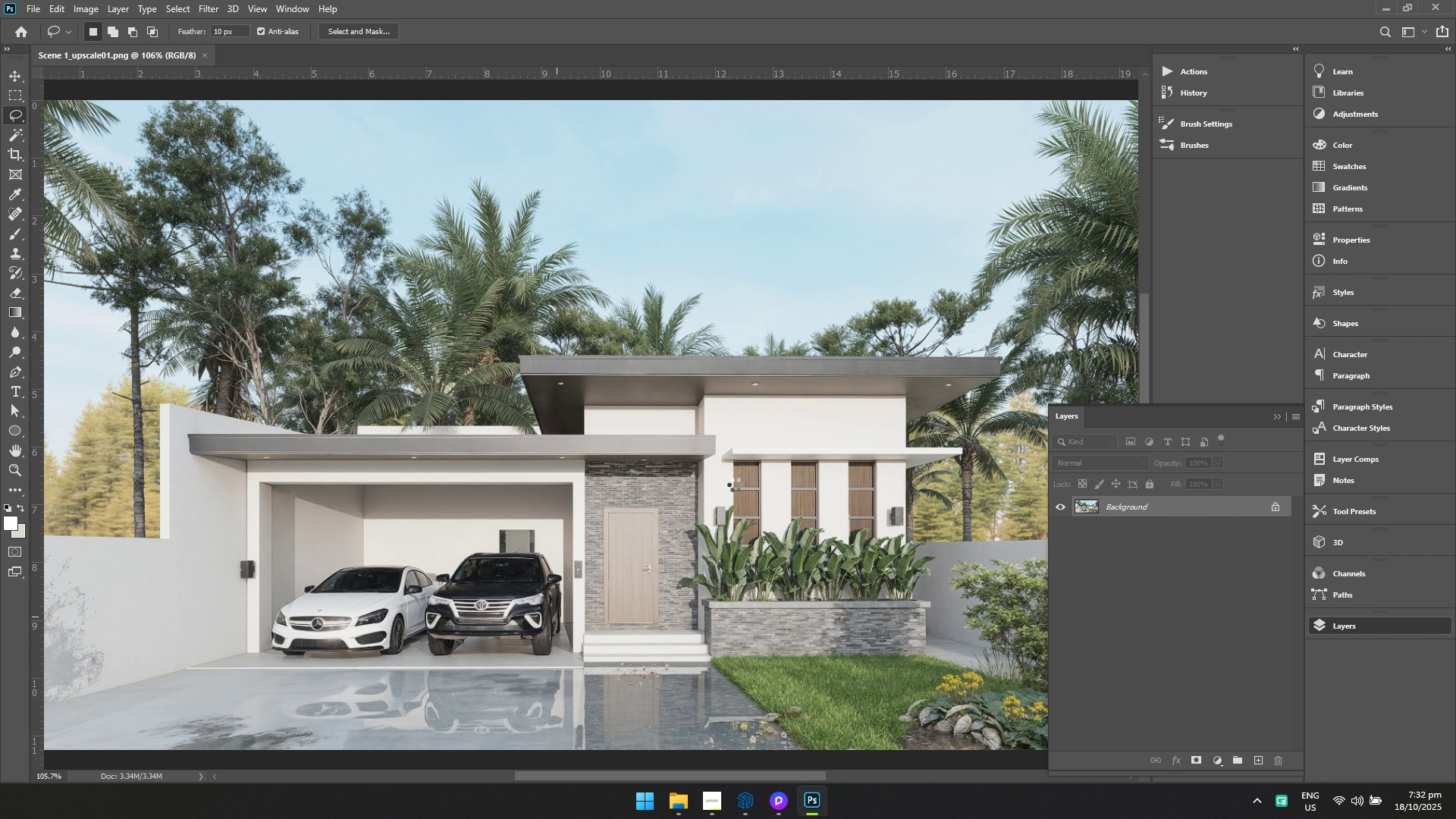 
key(Control+S)
 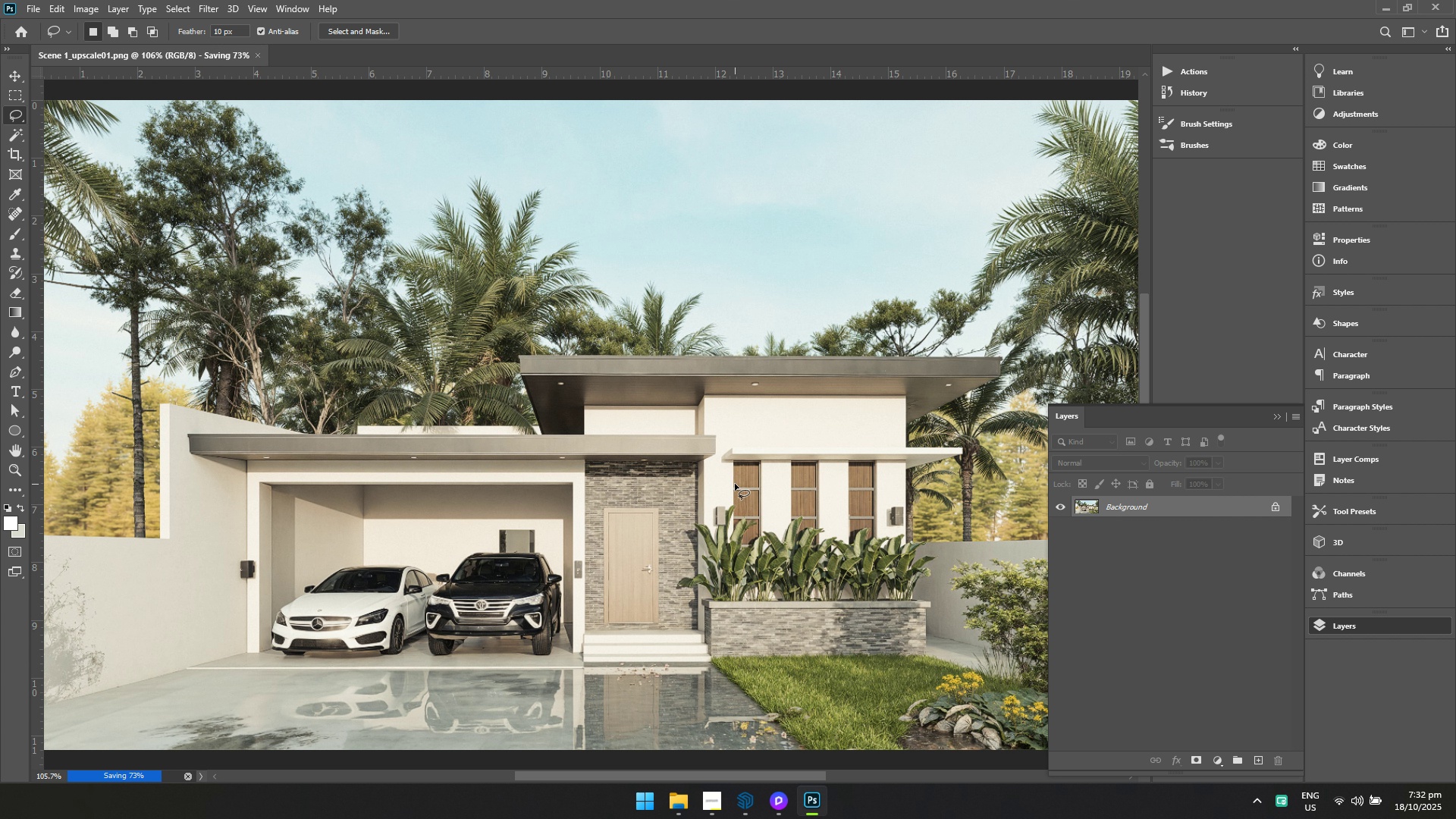 
key(Control+S)
 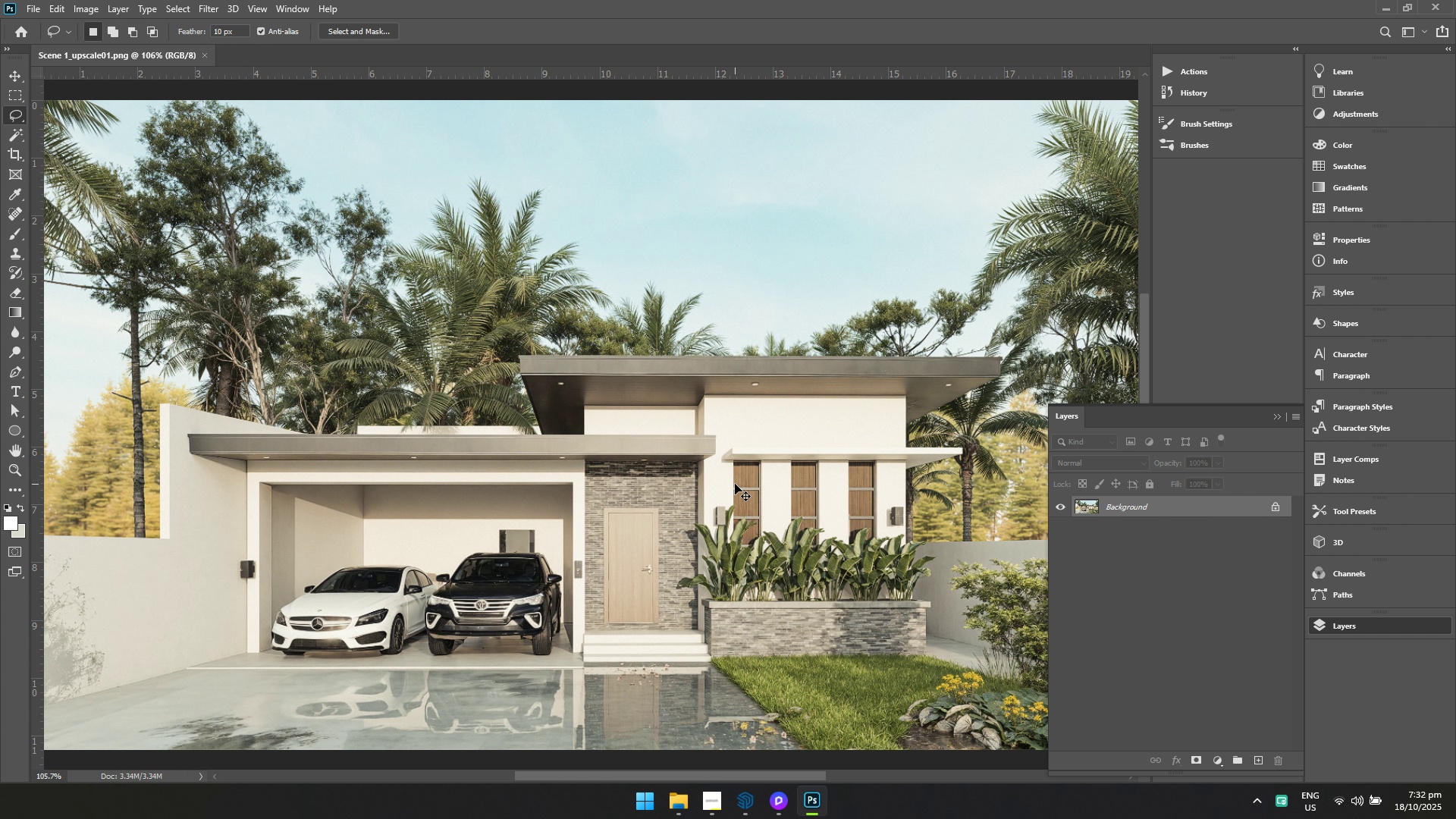 
key(Control+S)
 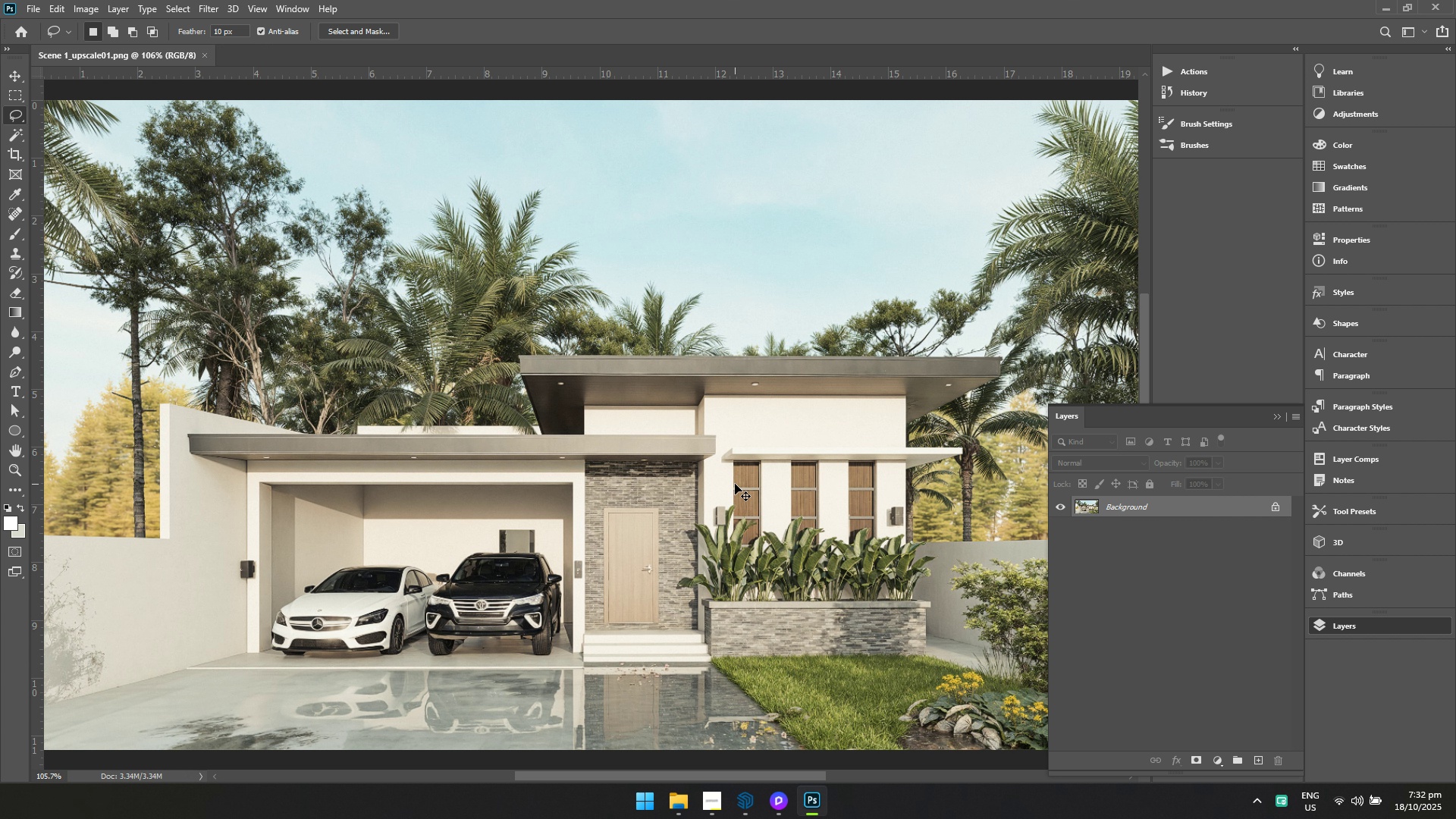 
key(Control+S)
 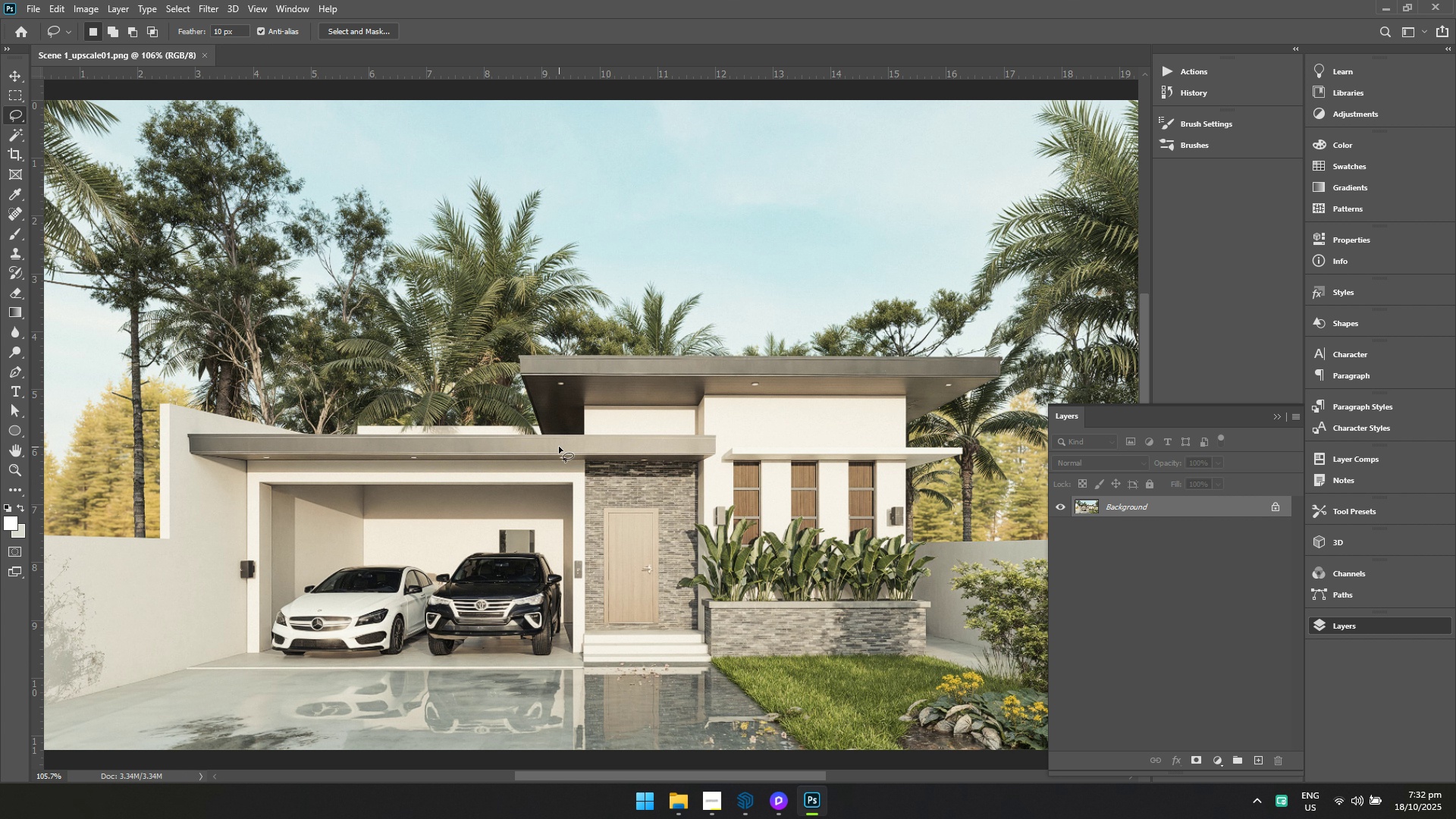 
hold_key(key=AltLeft, duration=0.51)
 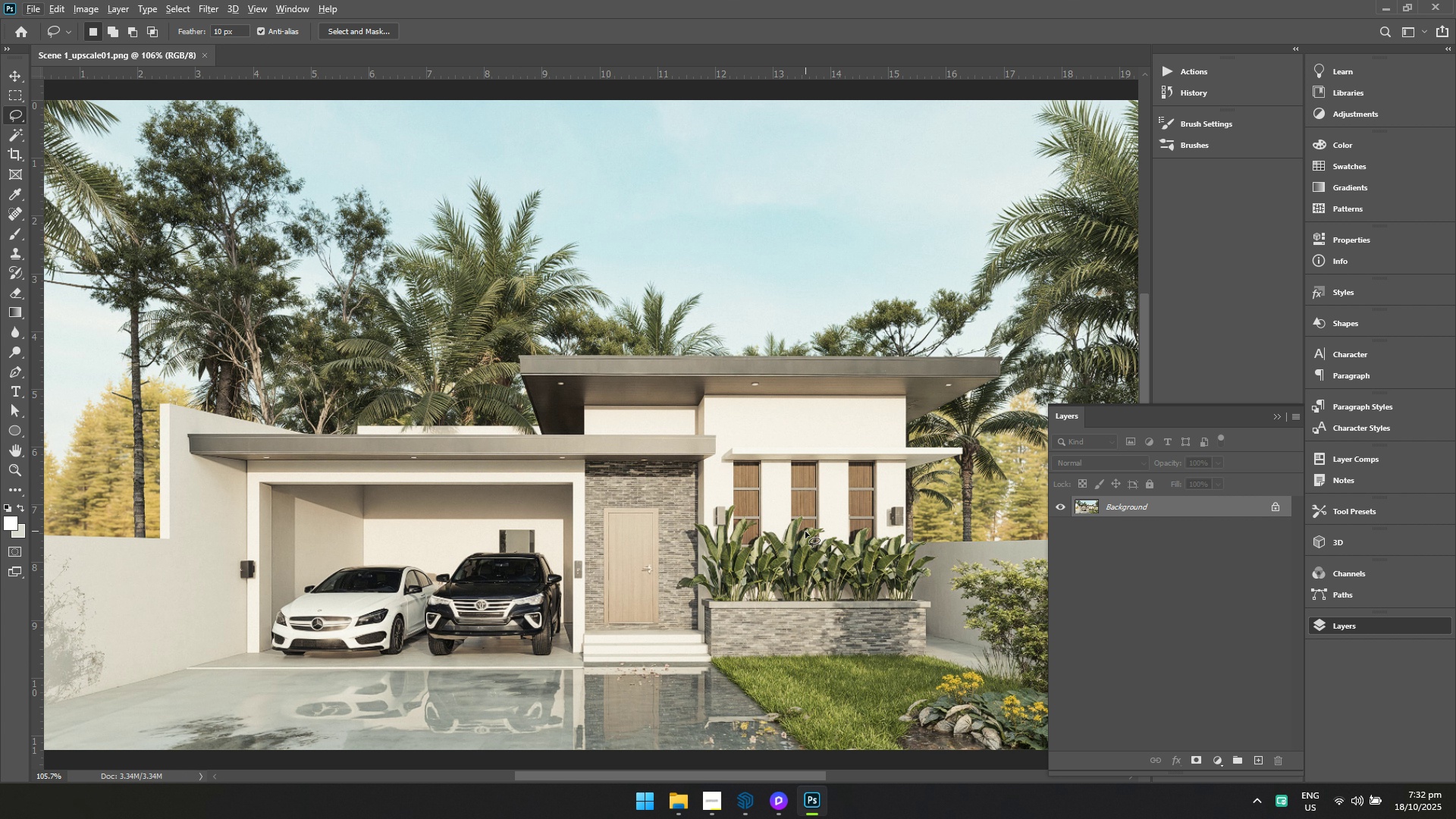 
key(Control+ControlLeft)
 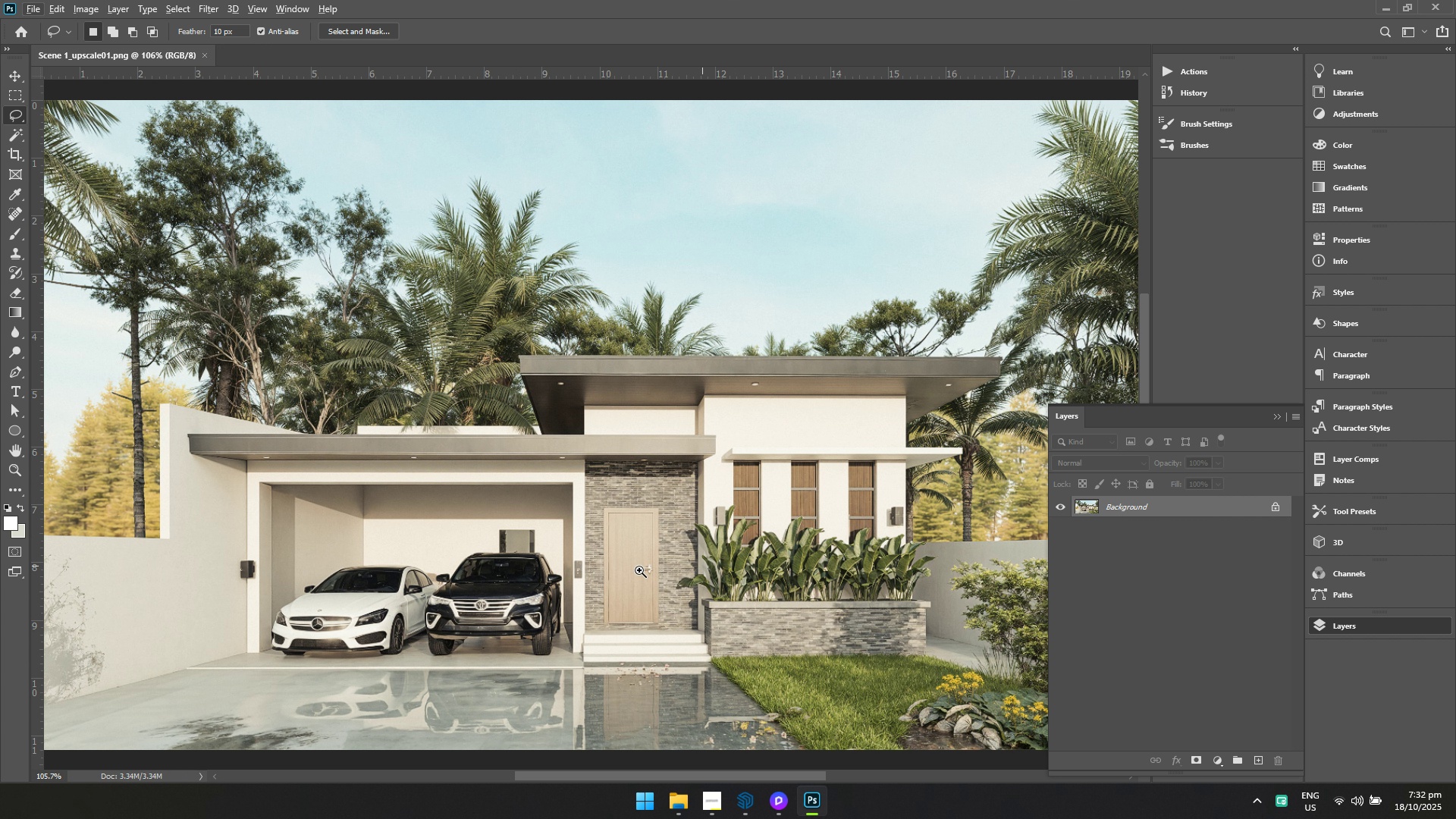 
hold_key(key=Space, duration=1.7)
 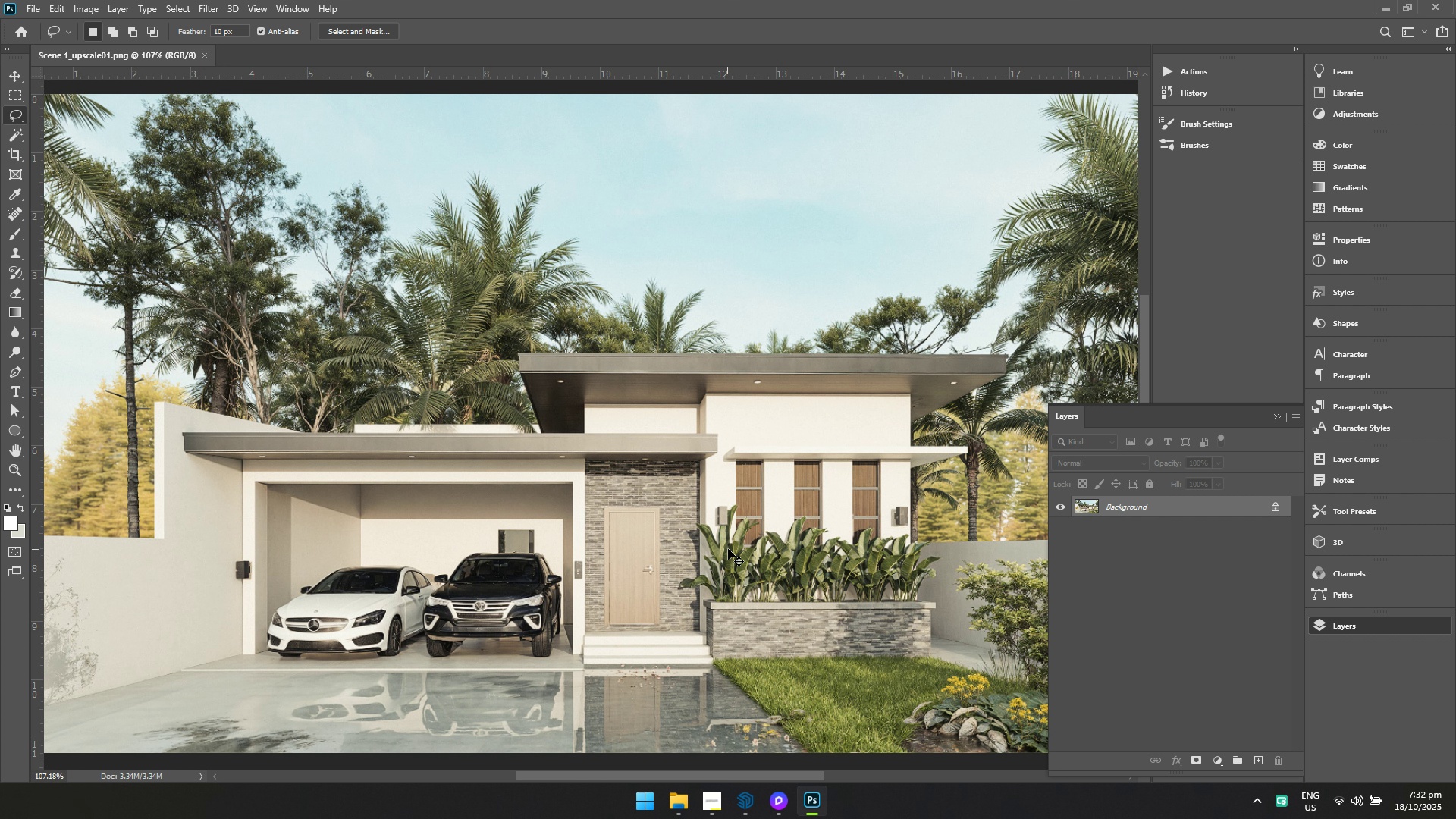 
hold_key(key=ControlLeft, duration=1.53)
left_click_drag(start_coordinate=[567, 555], to_coordinate=[577, 579])
 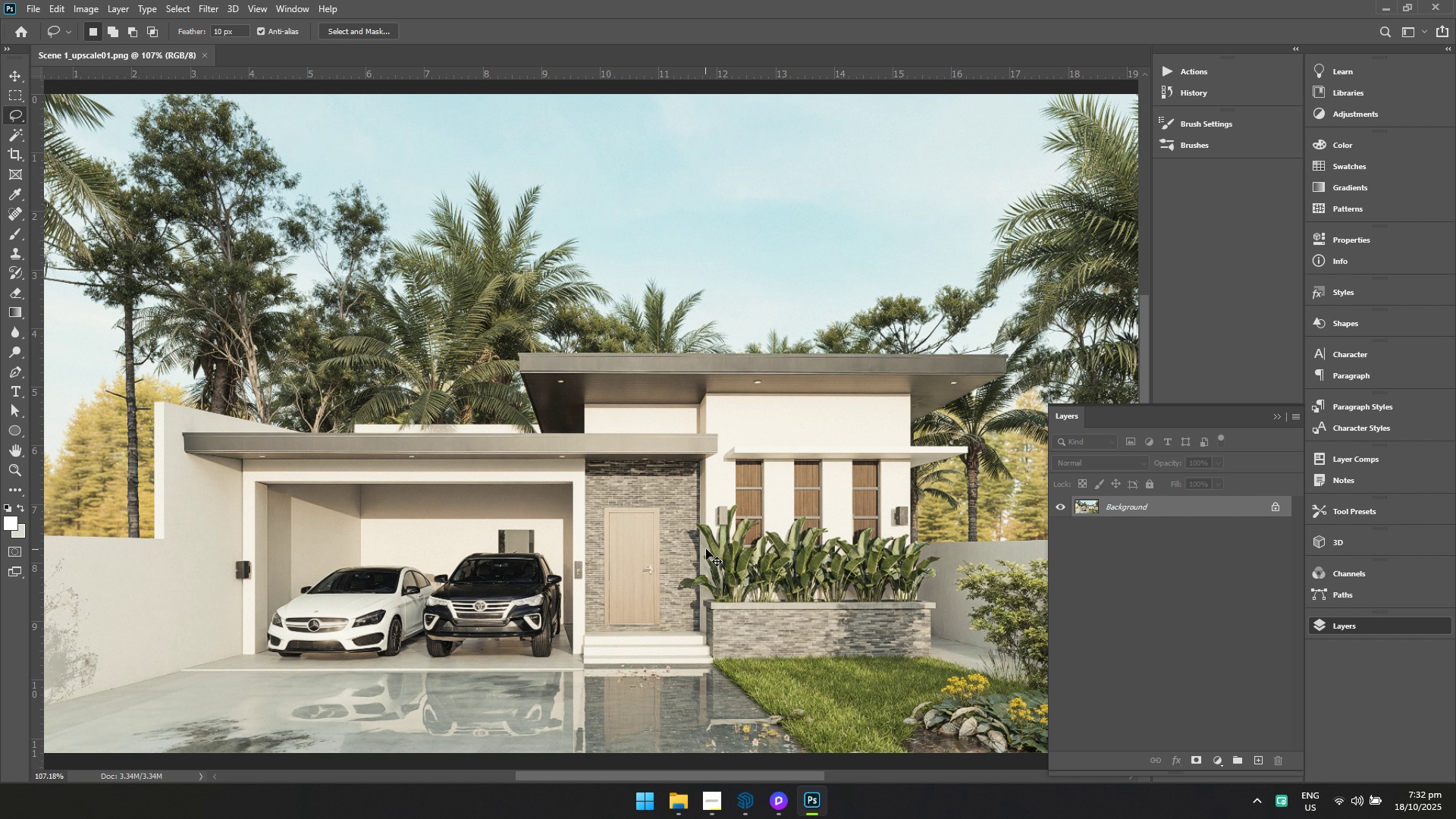 
key(Control+ControlLeft)
 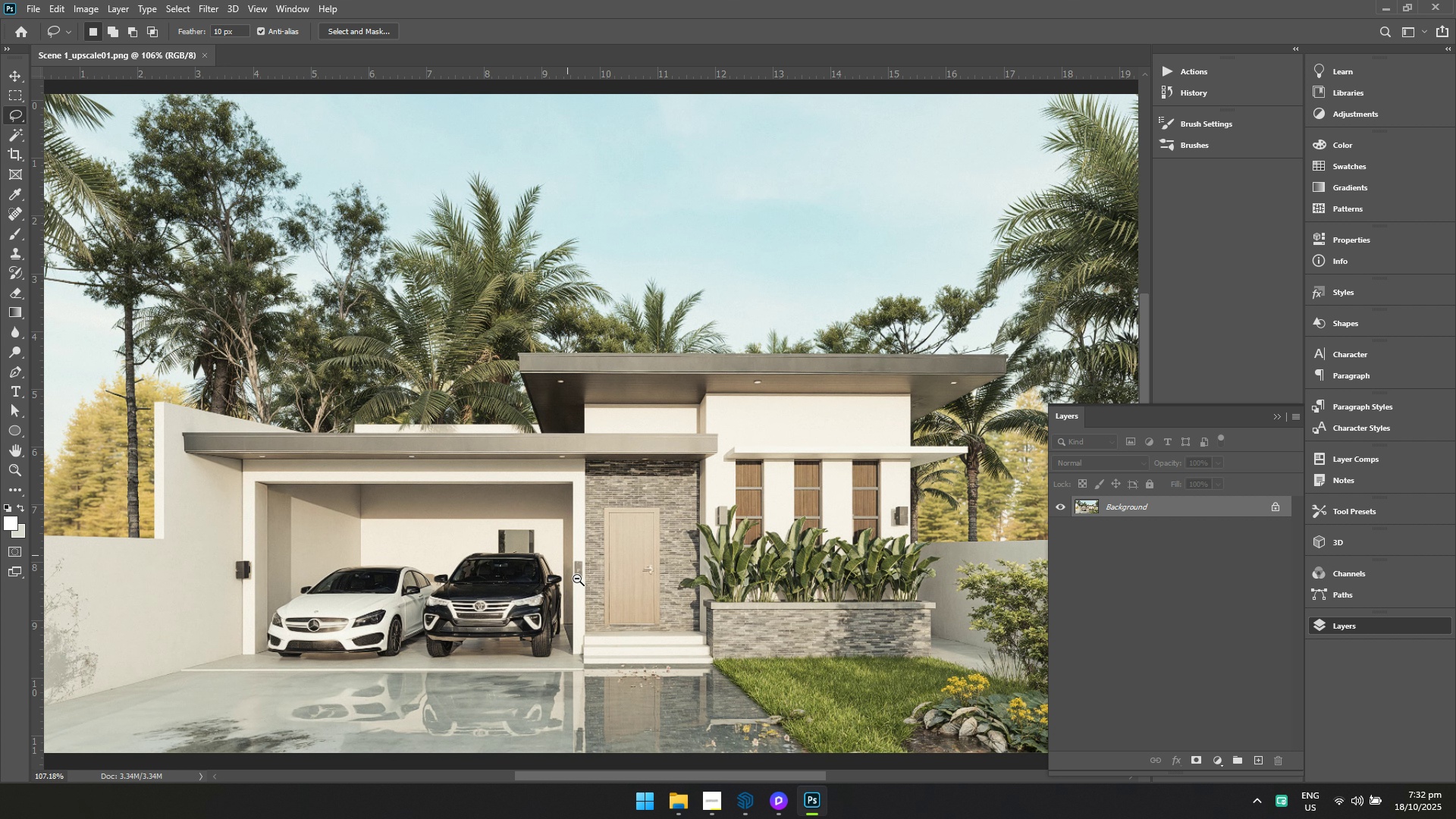 
key(Control+ControlLeft)
 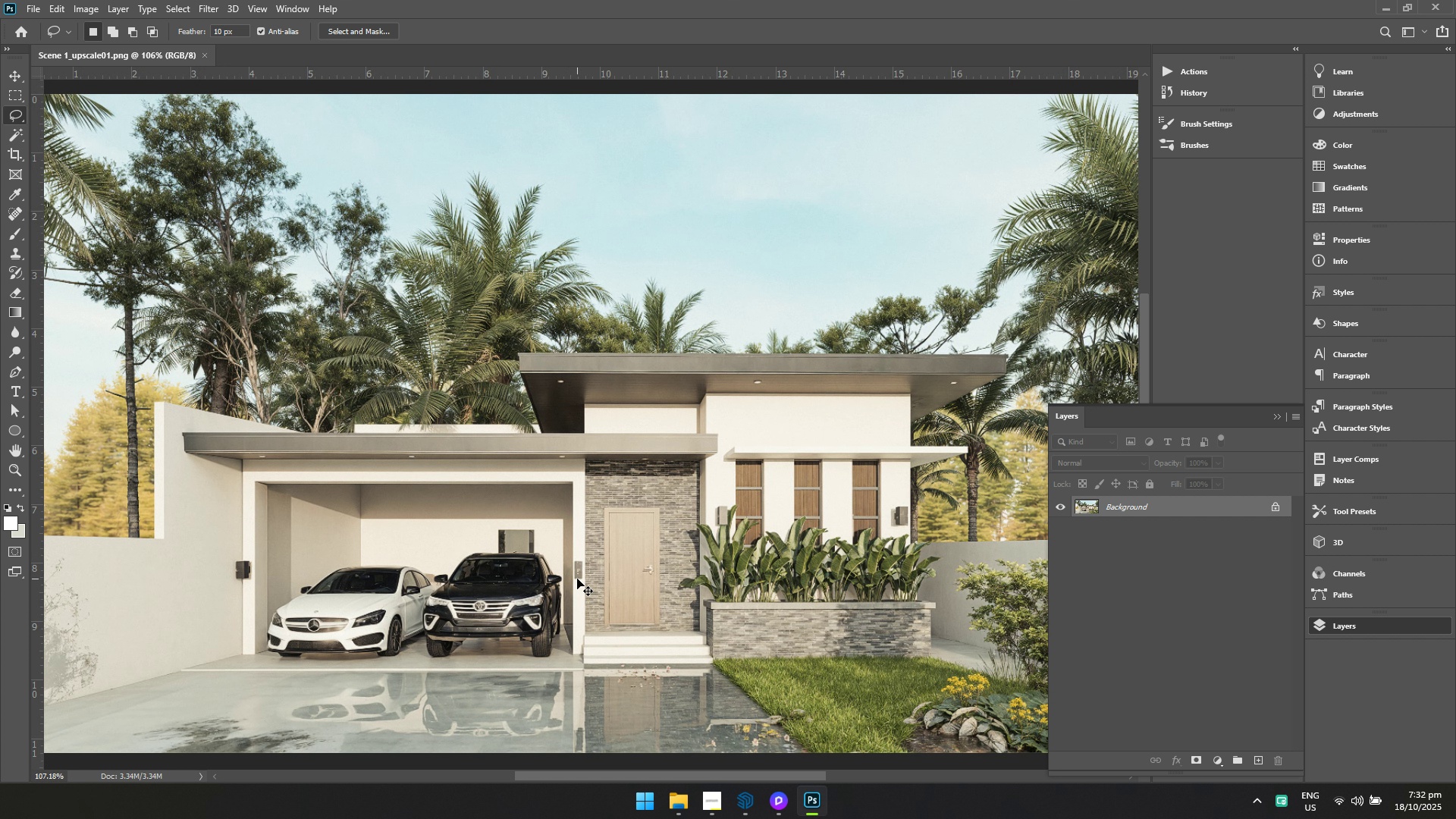 
key(Control+ControlLeft)
 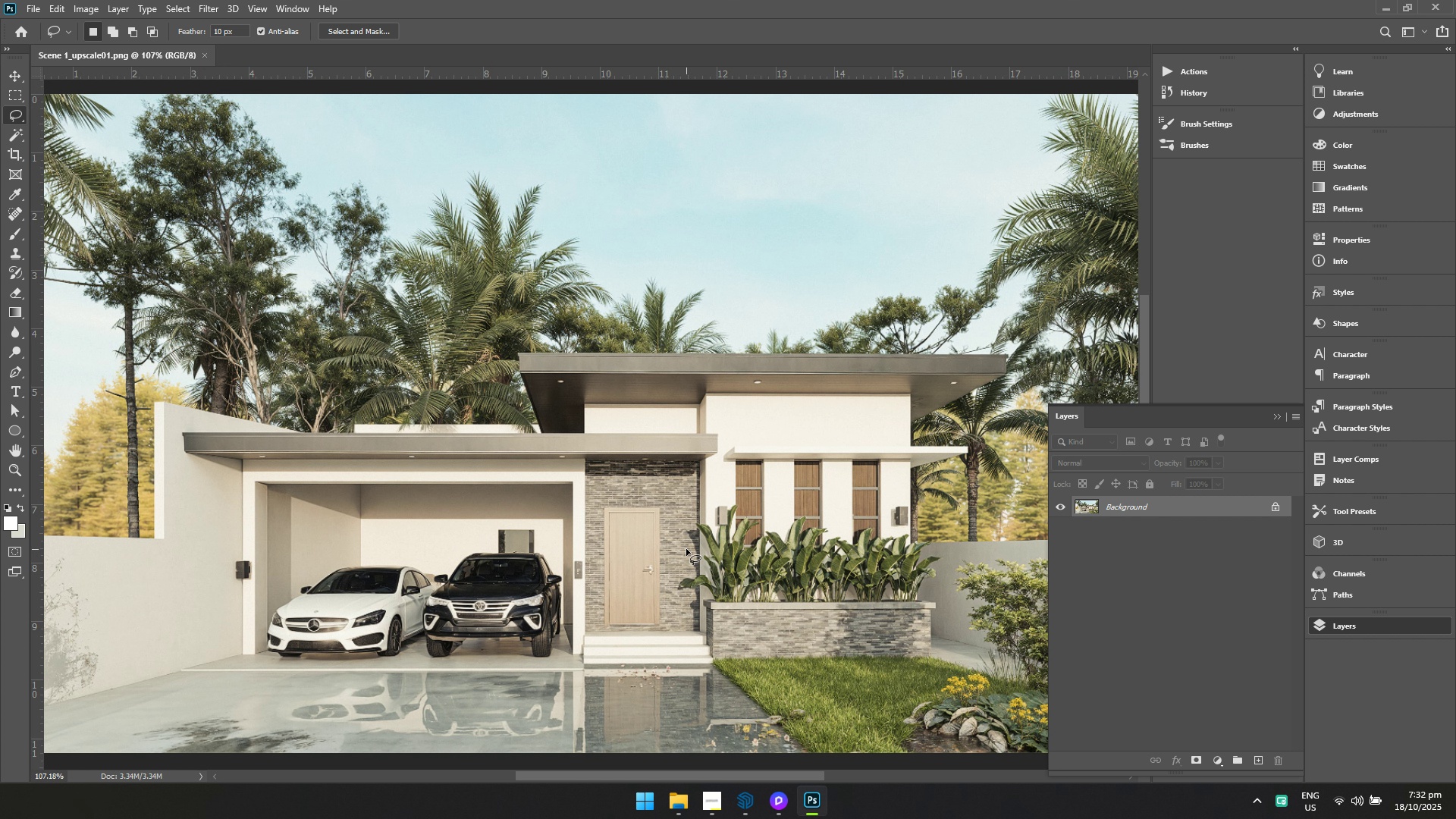 
hold_key(key=Space, duration=1.14)
 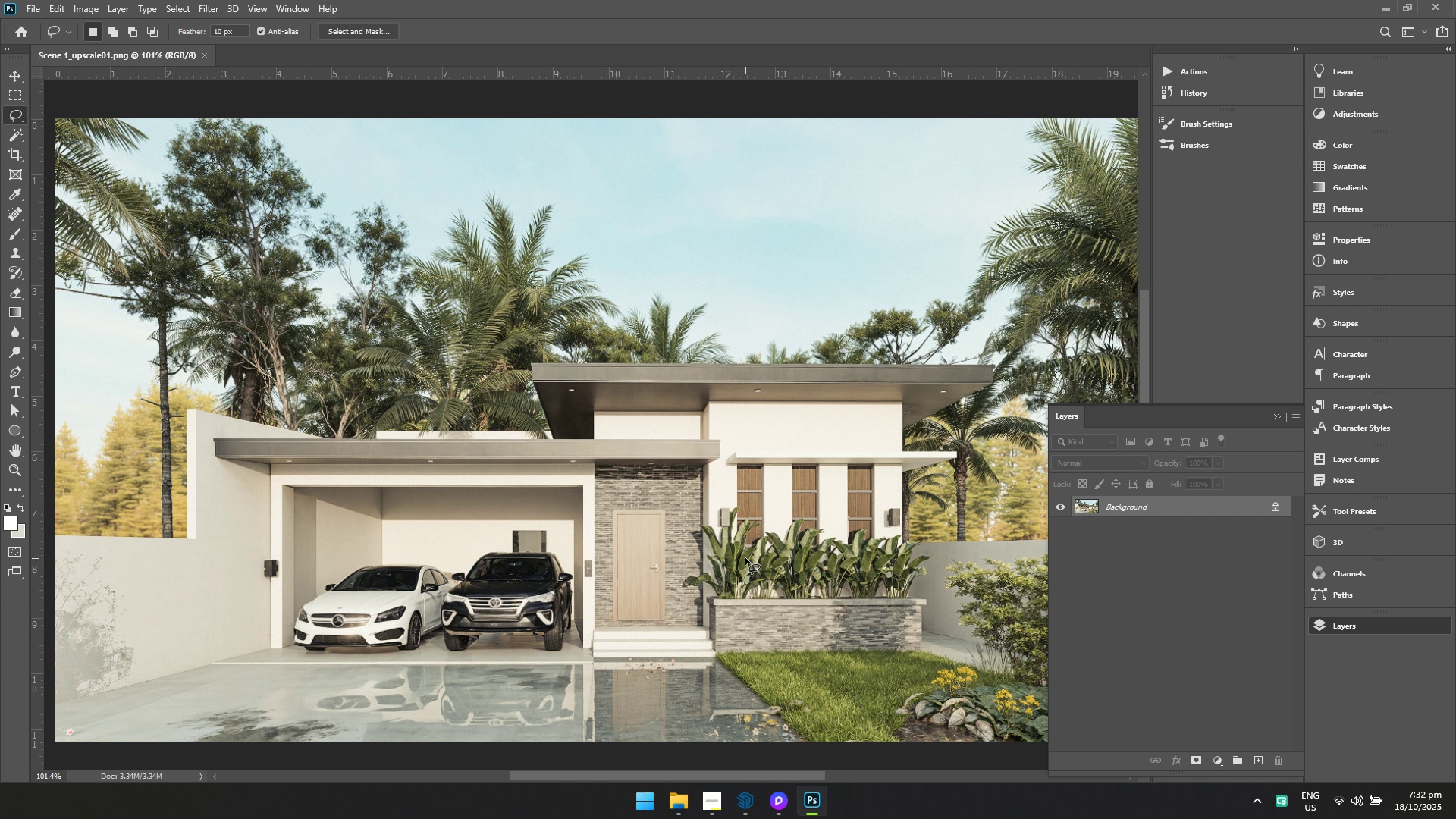 
left_click_drag(start_coordinate=[763, 548], to_coordinate=[751, 558])
 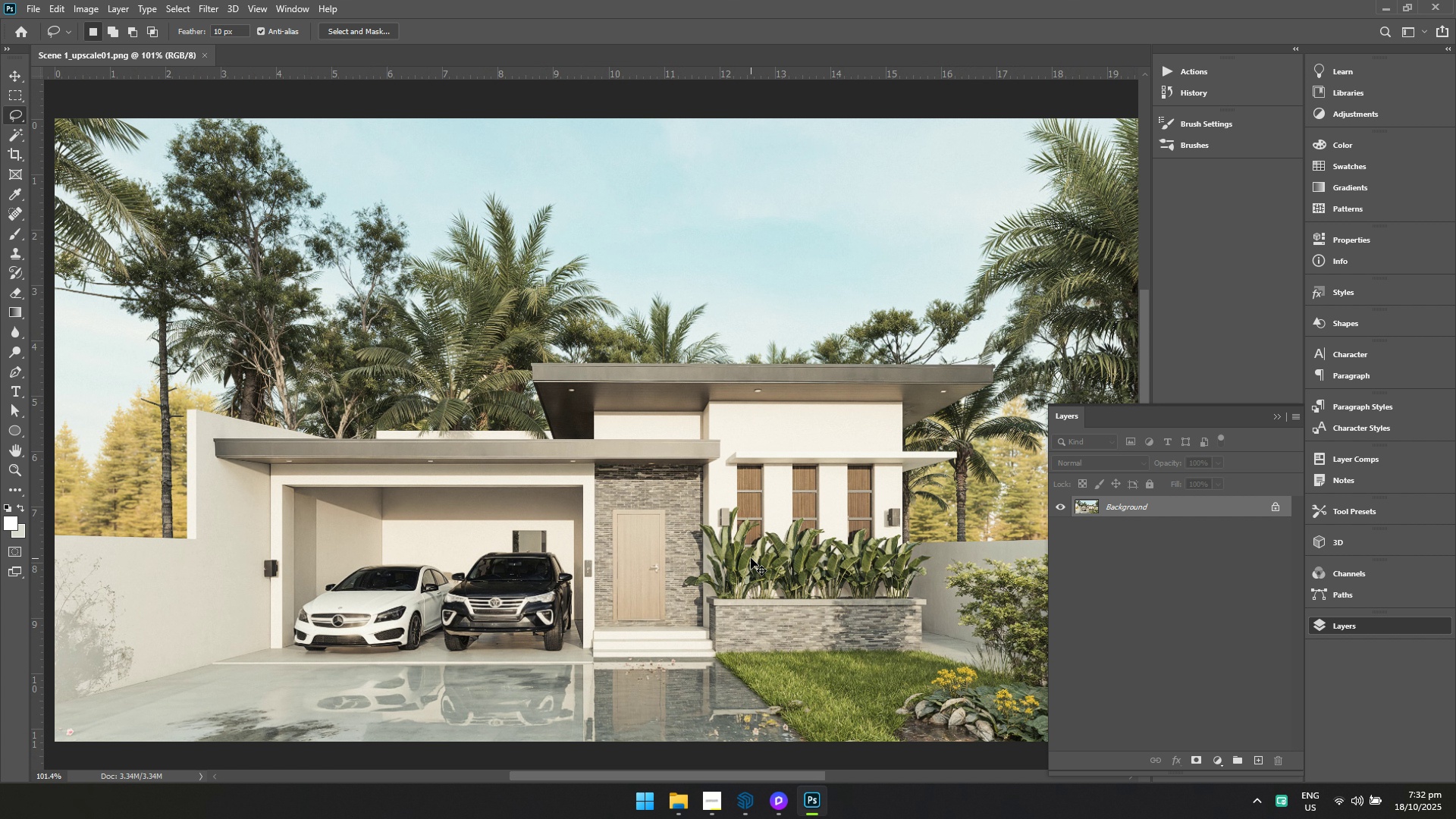 
key(Control+S)
 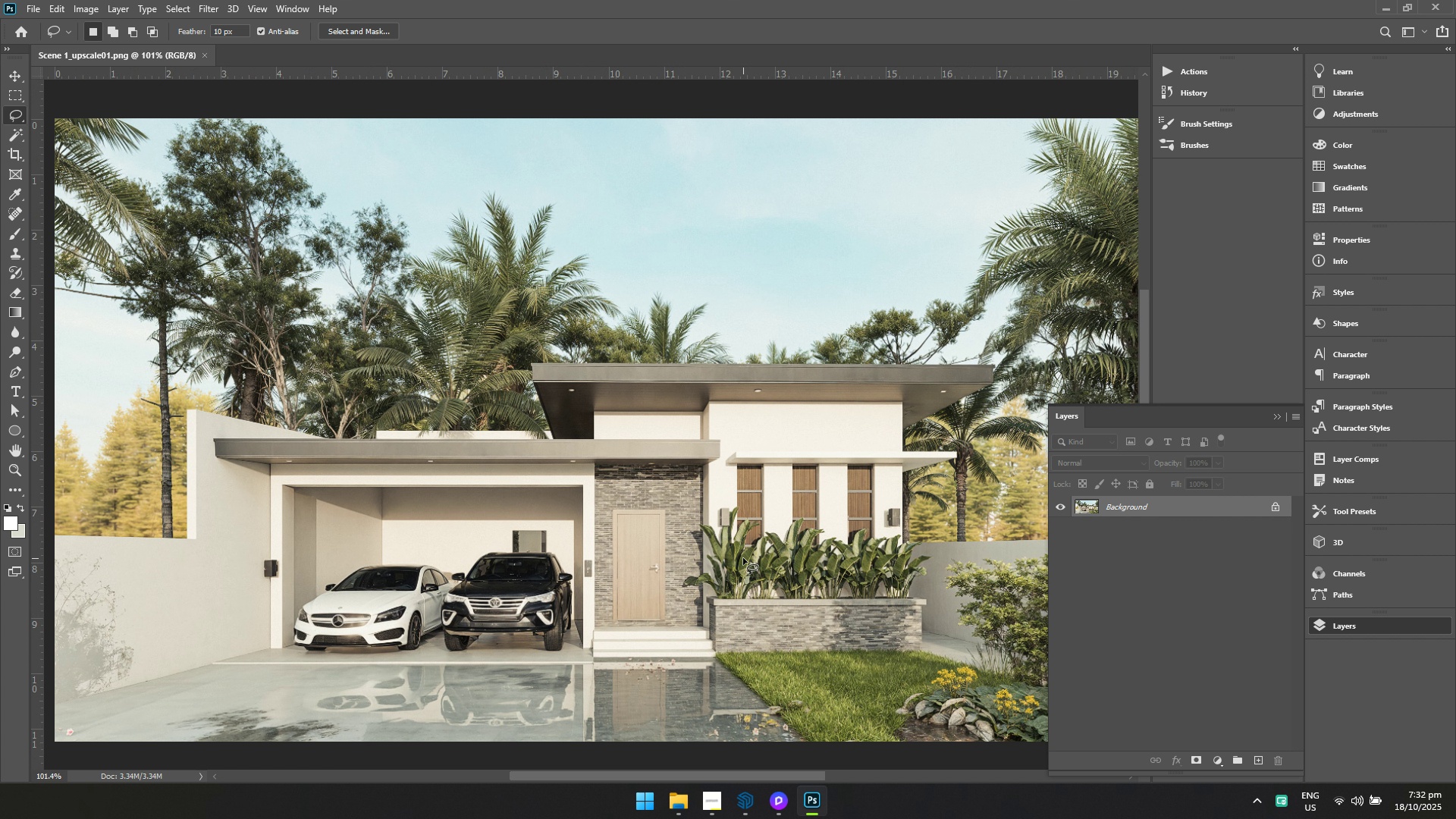 
key(Alt+AltLeft)
 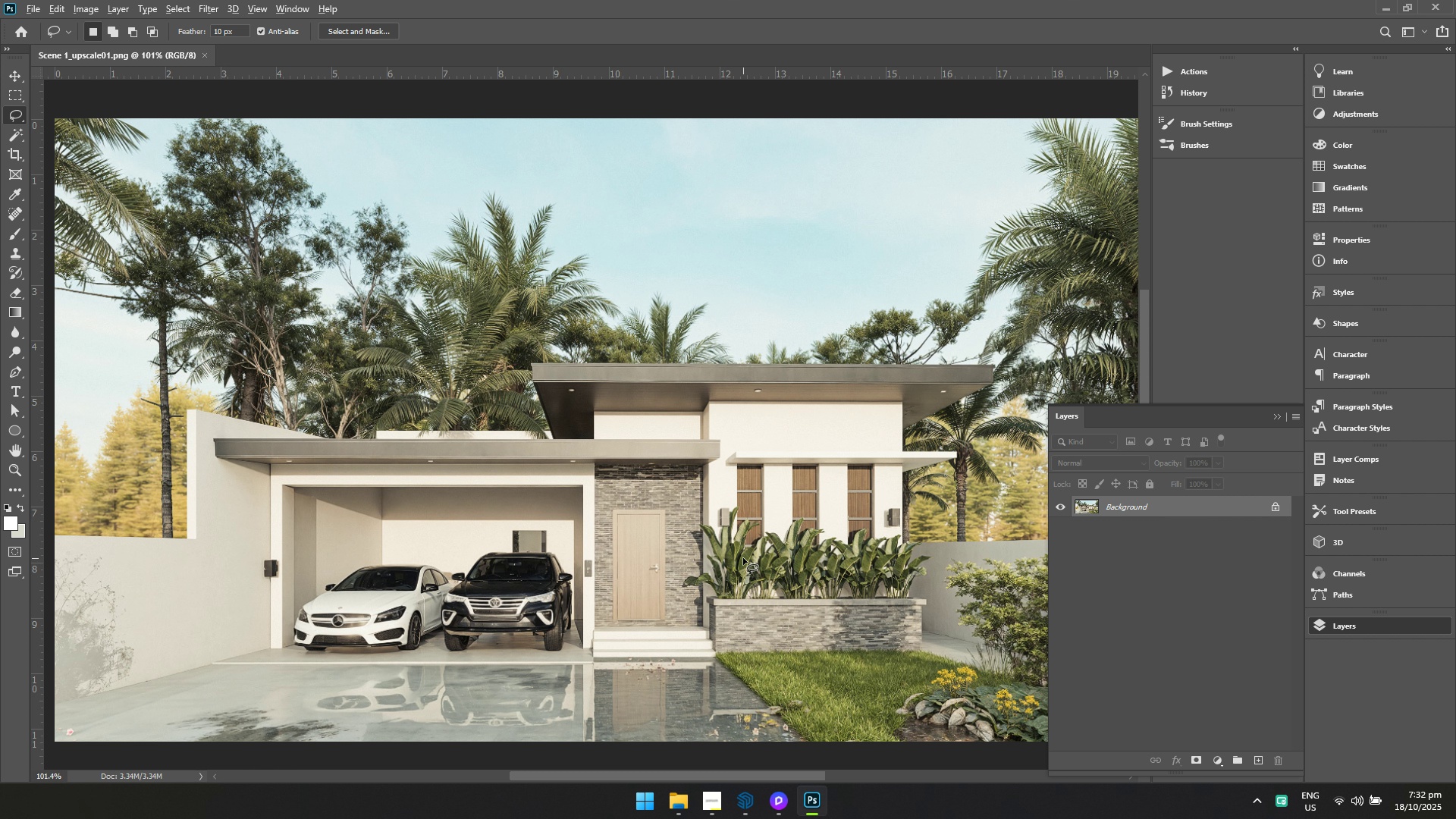 
key(Alt+Tab)
 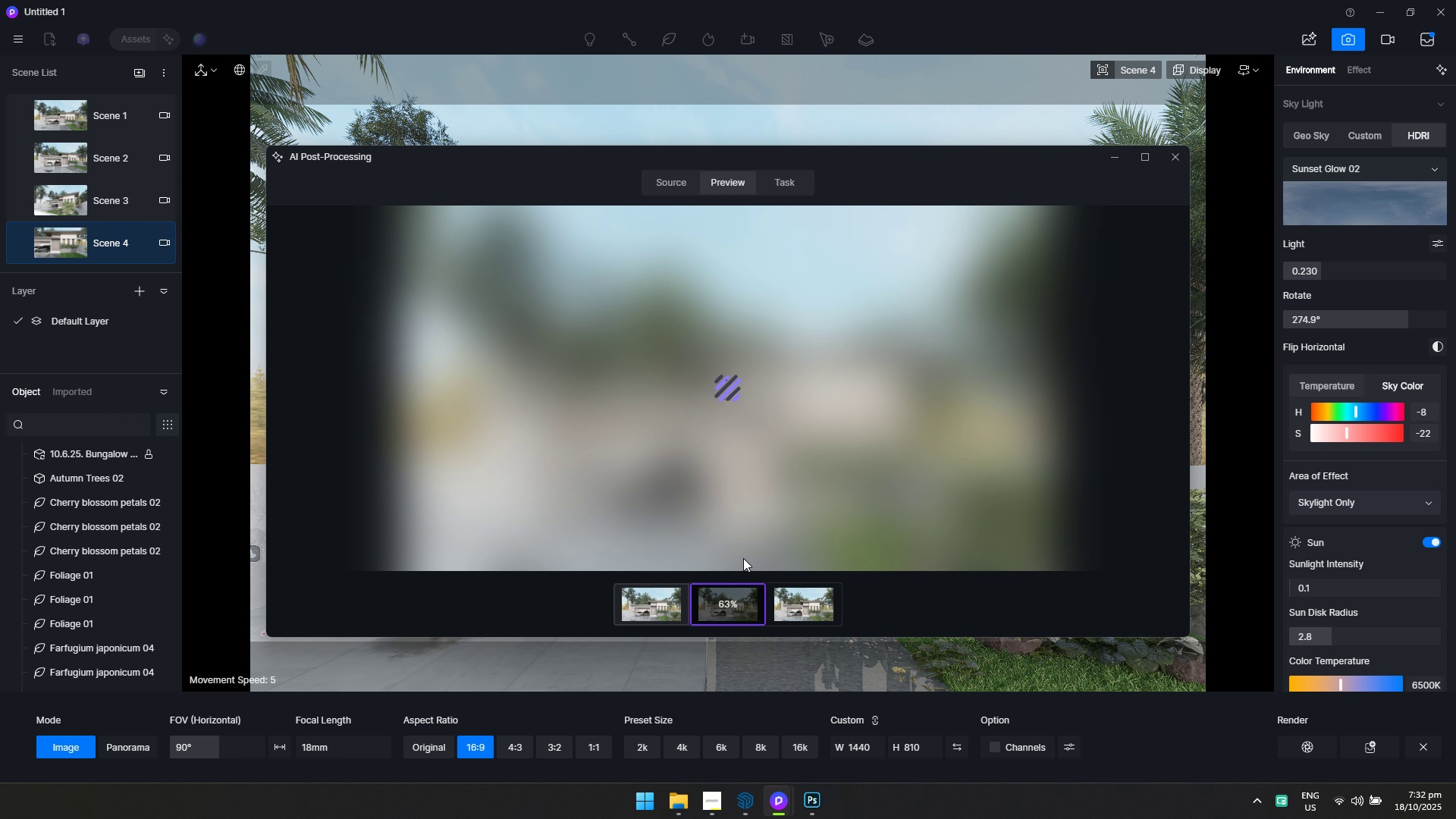 
key(Alt+Tab)
 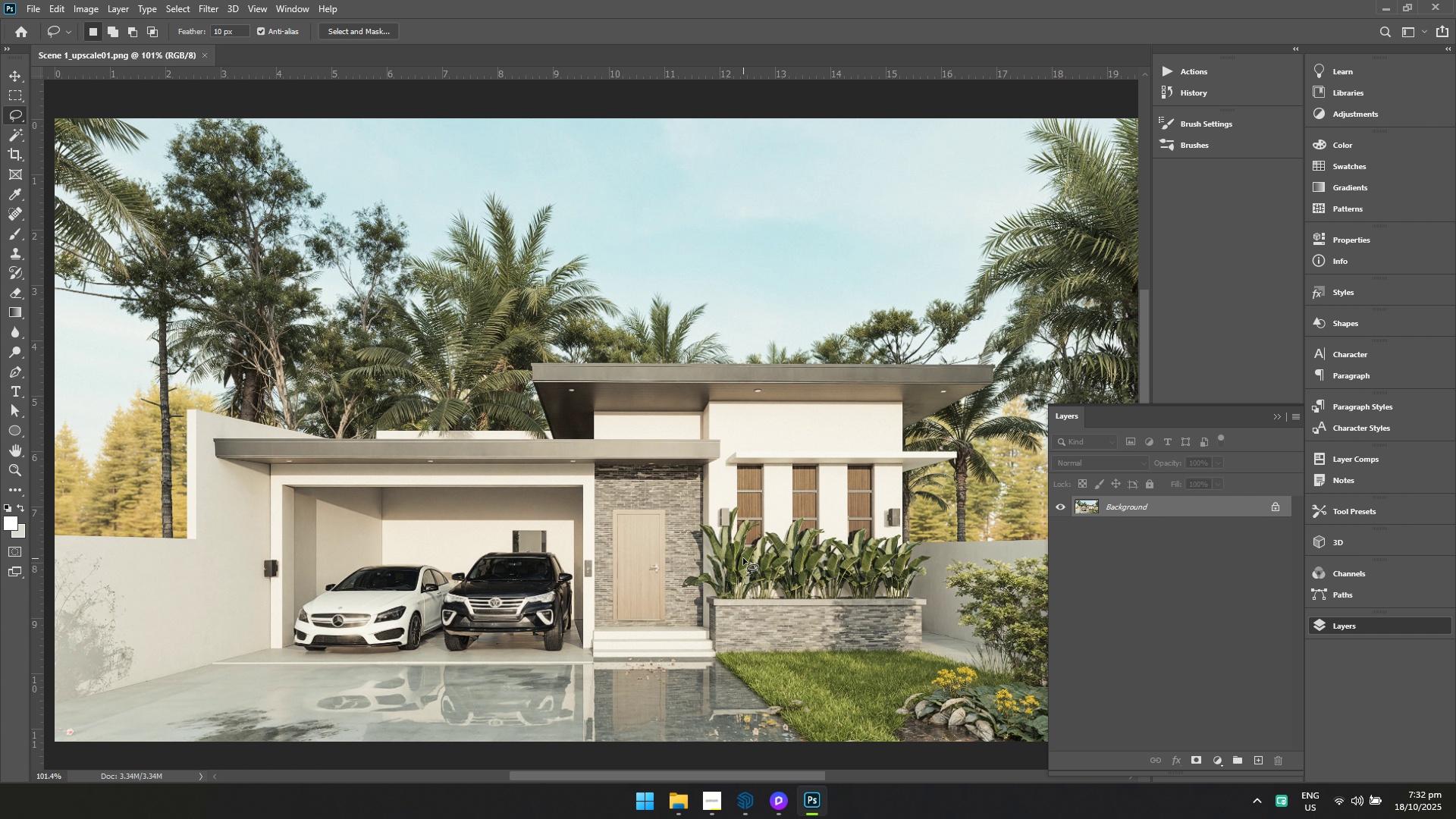 
key(Alt+Tab)
 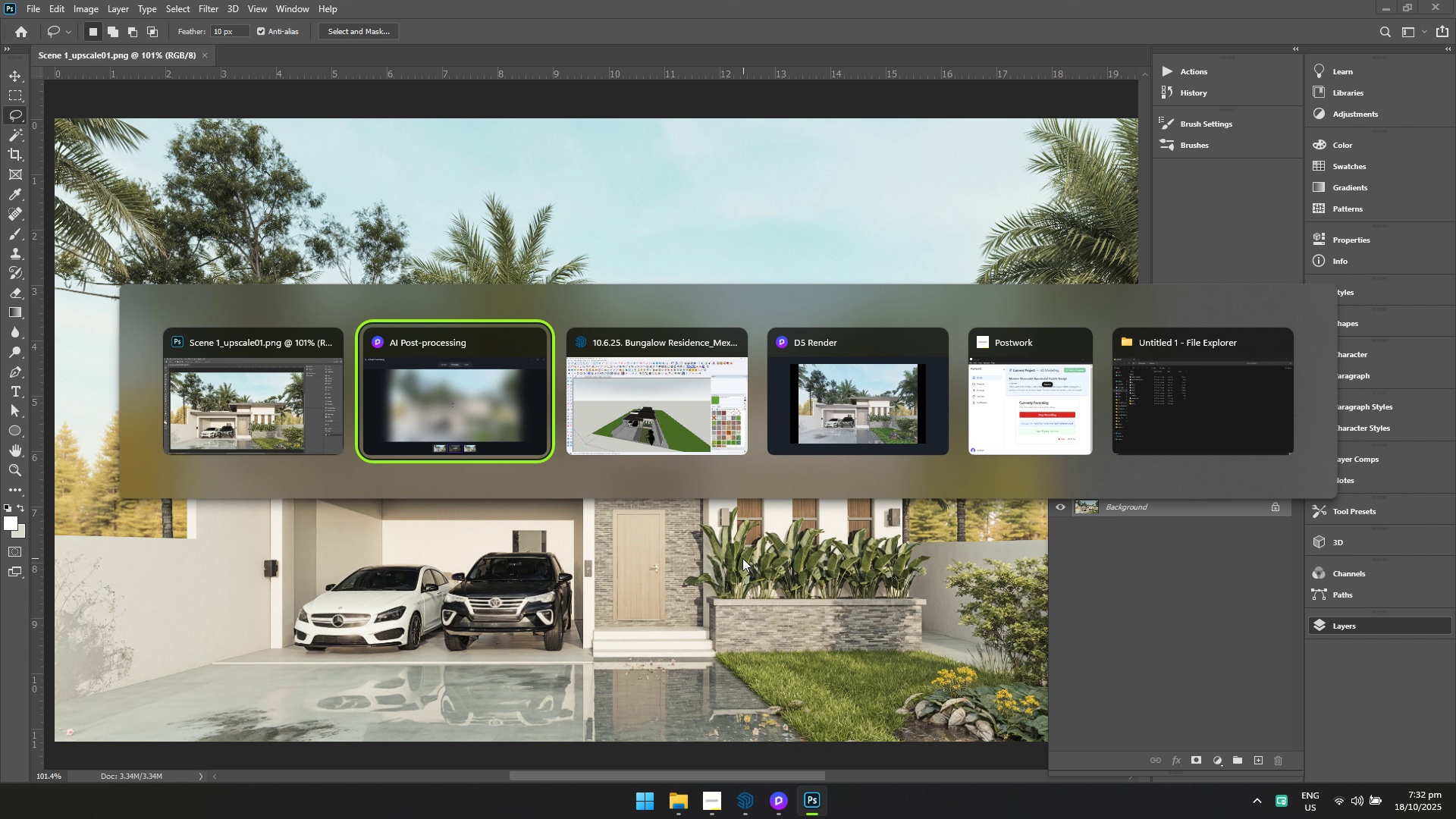 
key(Alt+Tab)
 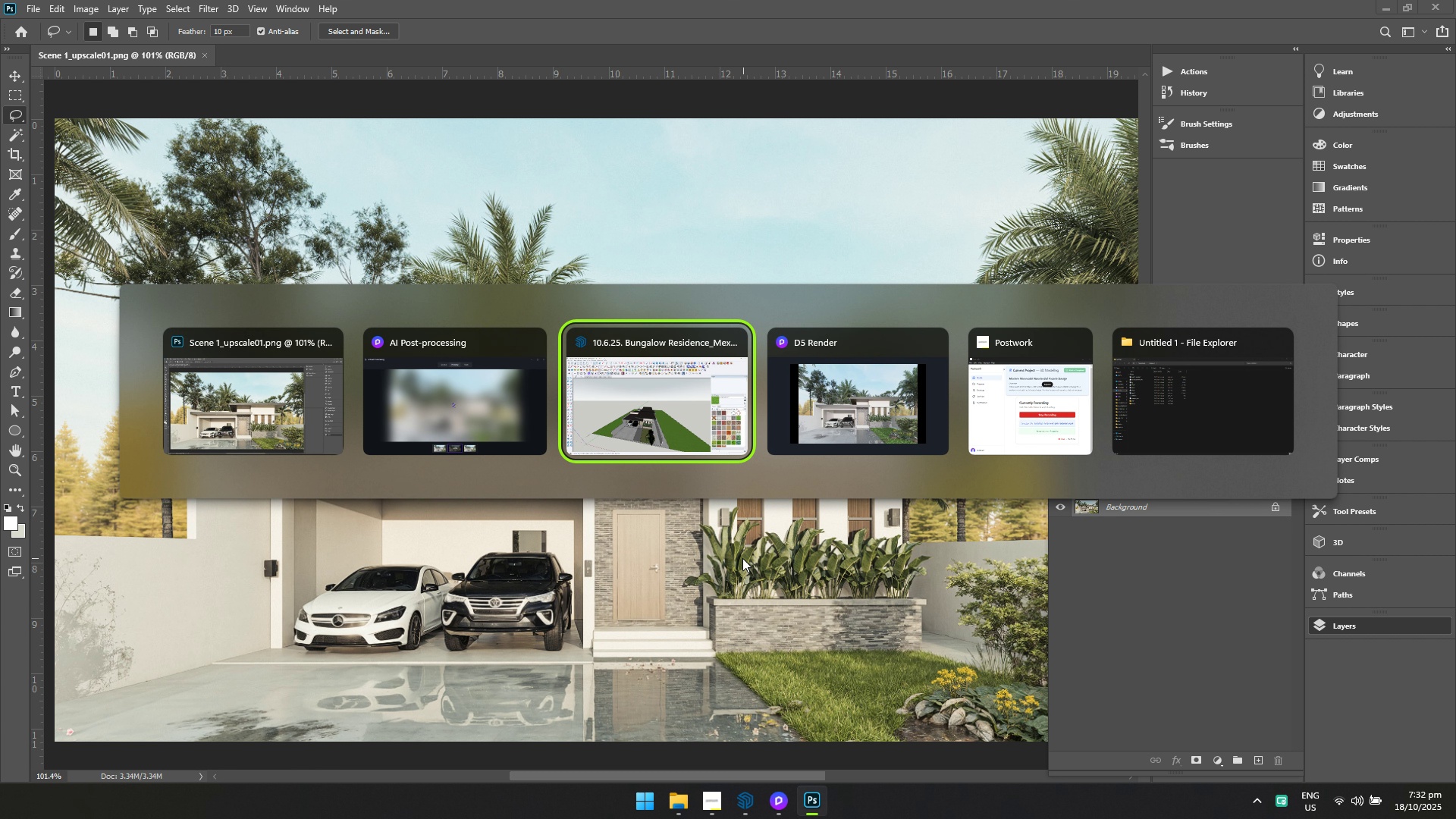 
key(Alt+Tab)
 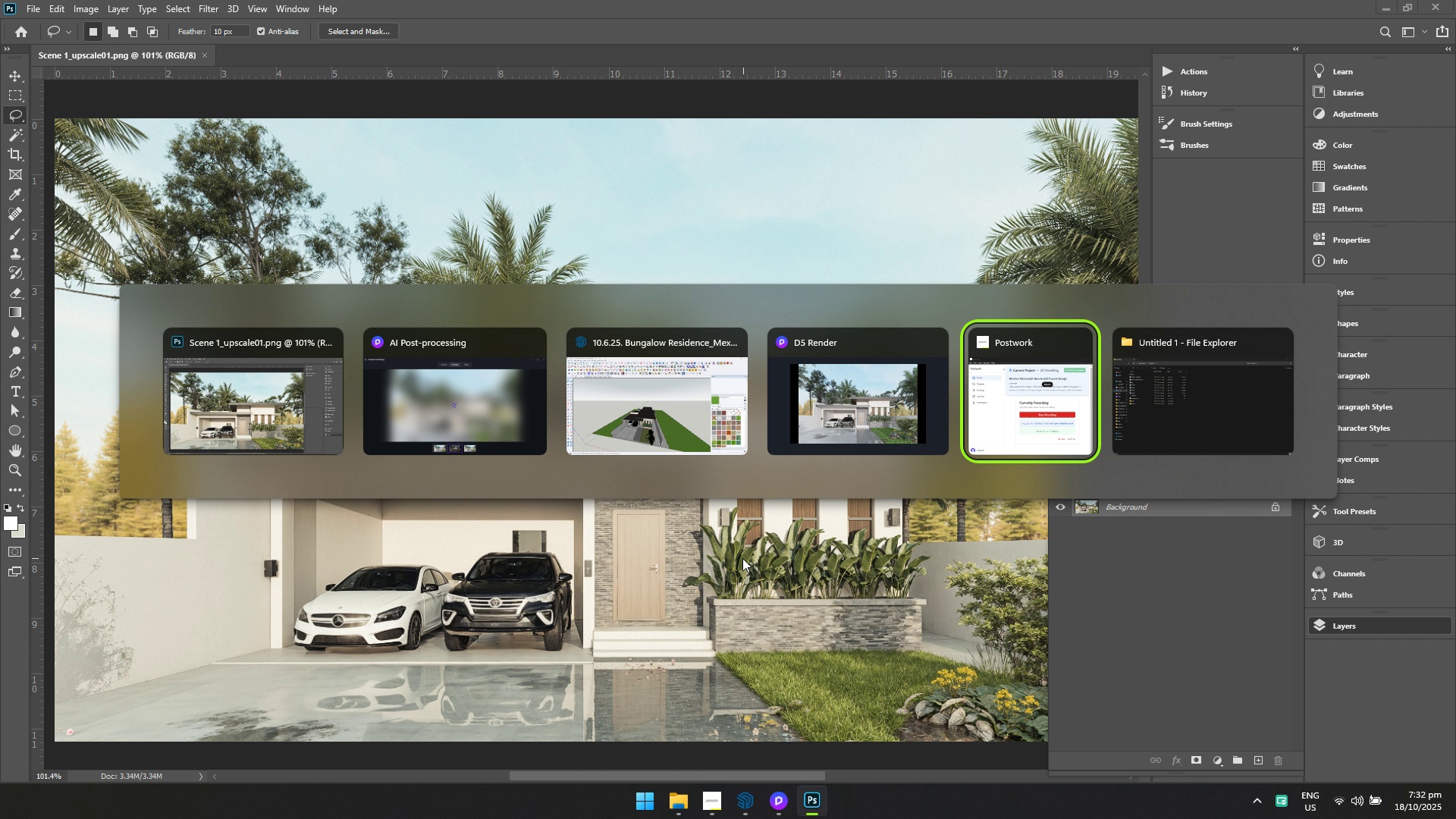 
key(Alt+Tab)